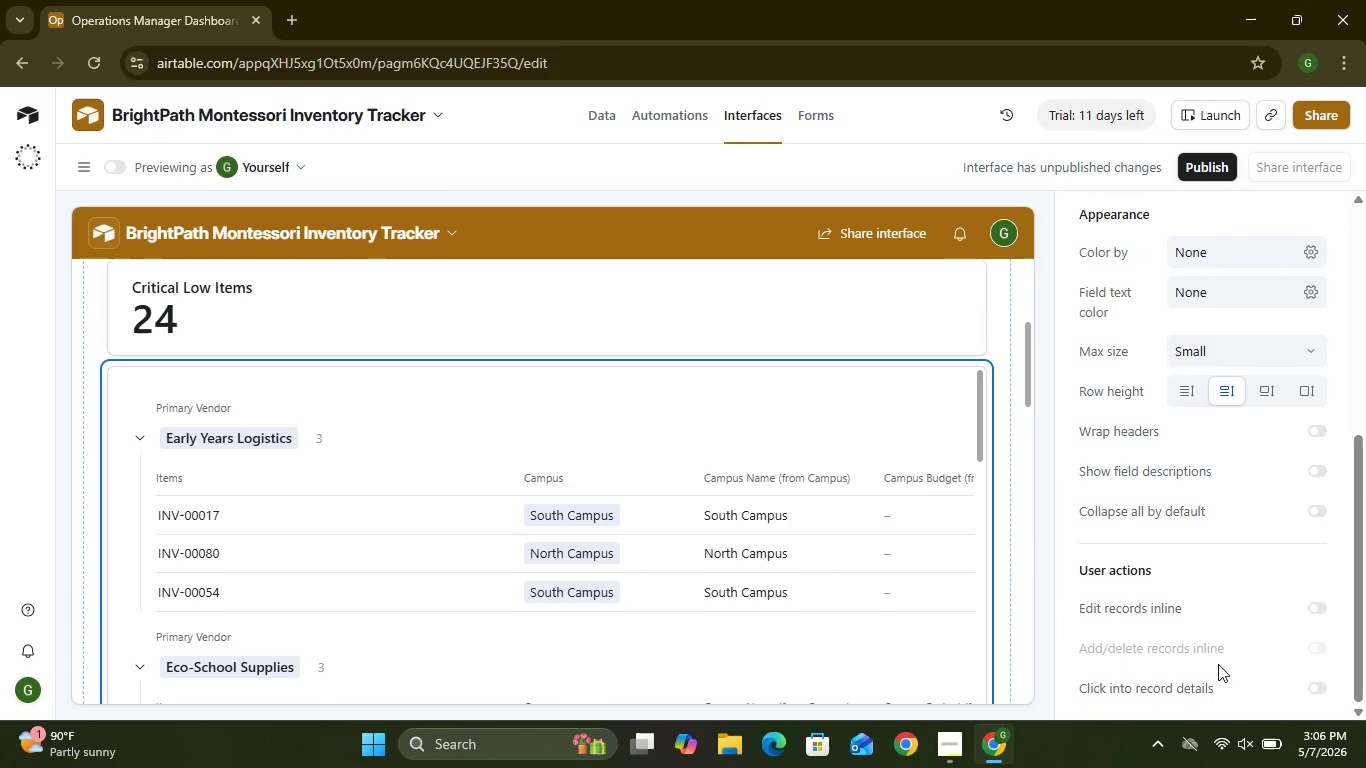 
wait(17.12)
 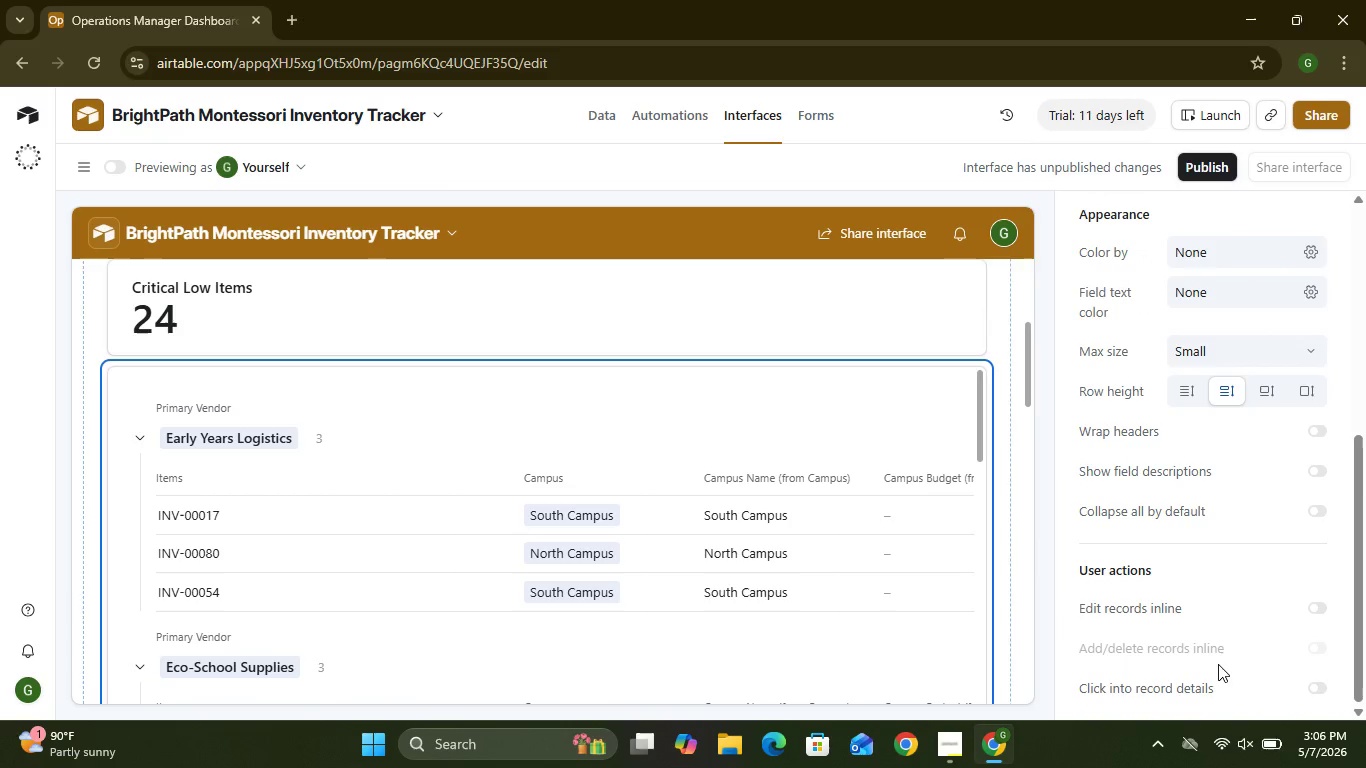 
left_click([1296, 256])
 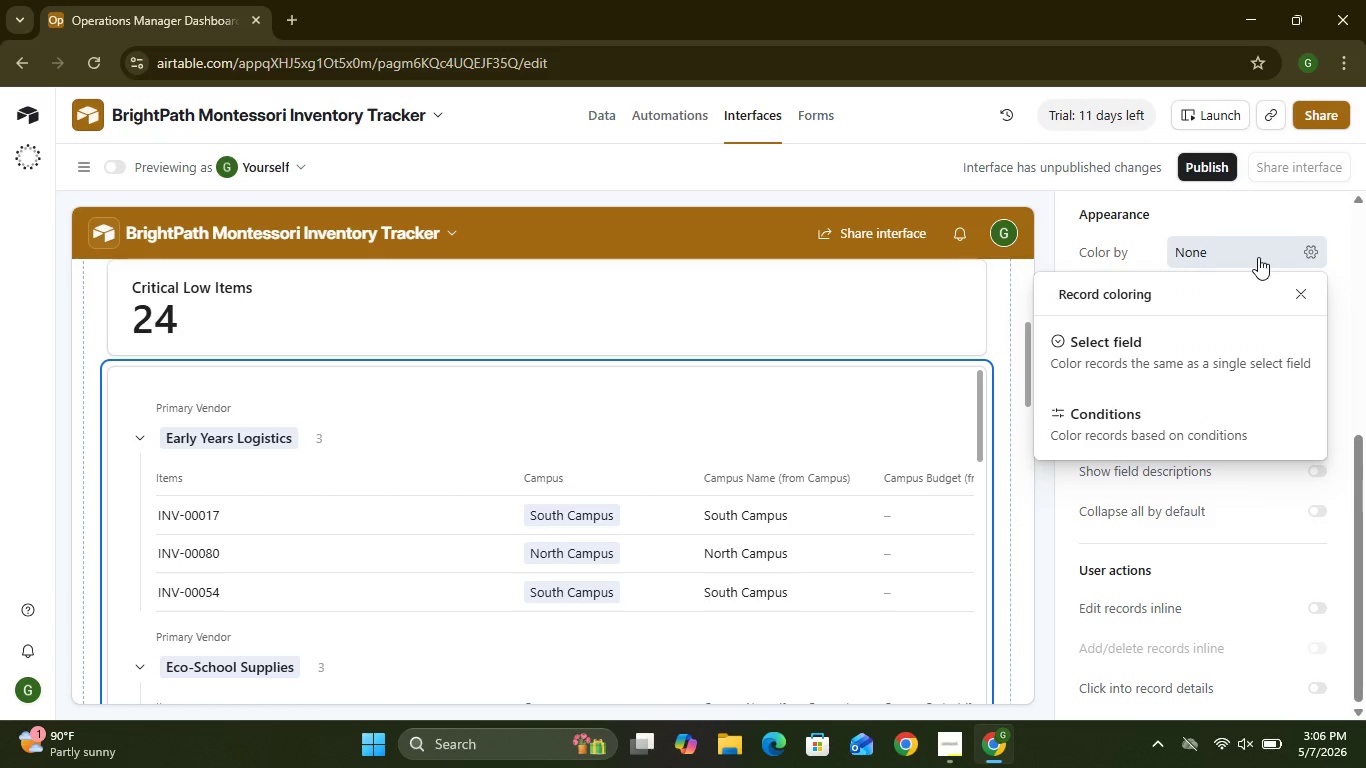 
left_click([1258, 257])
 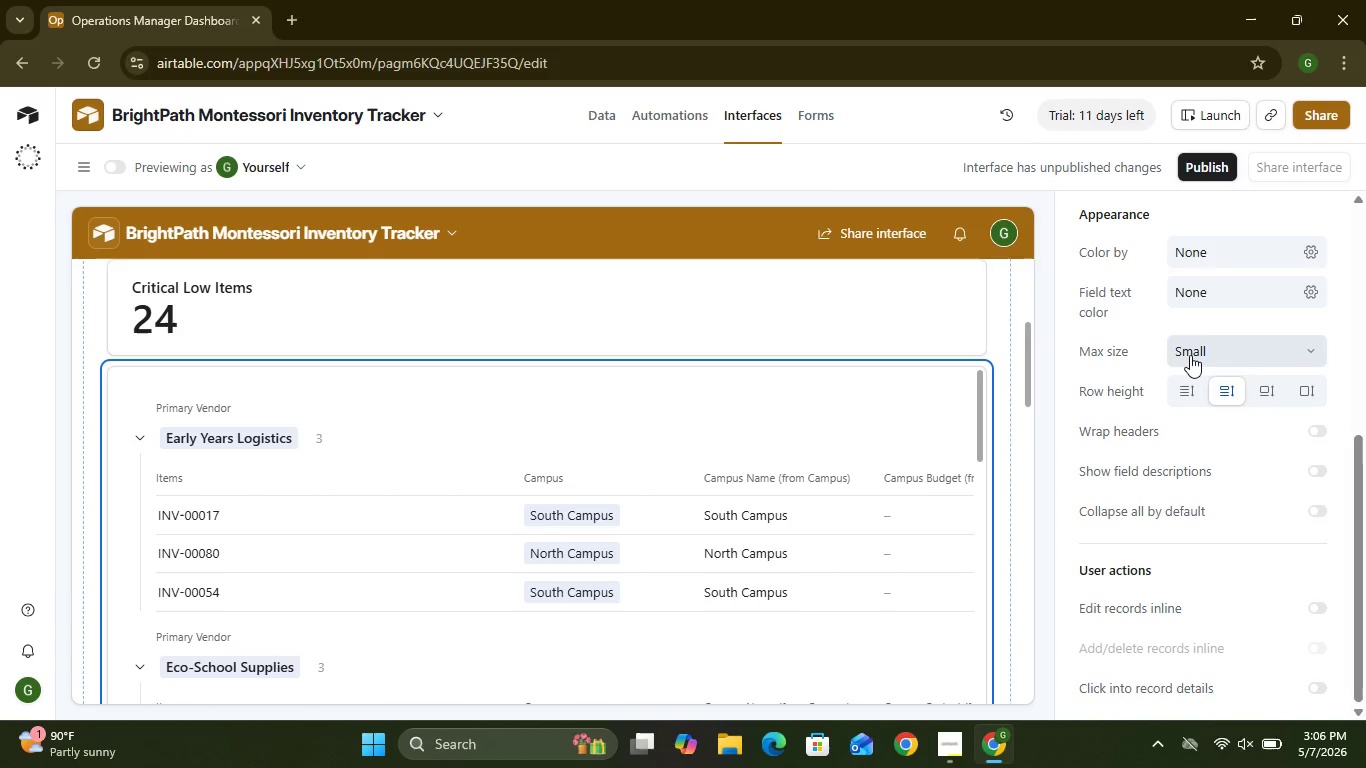 
wait(8.34)
 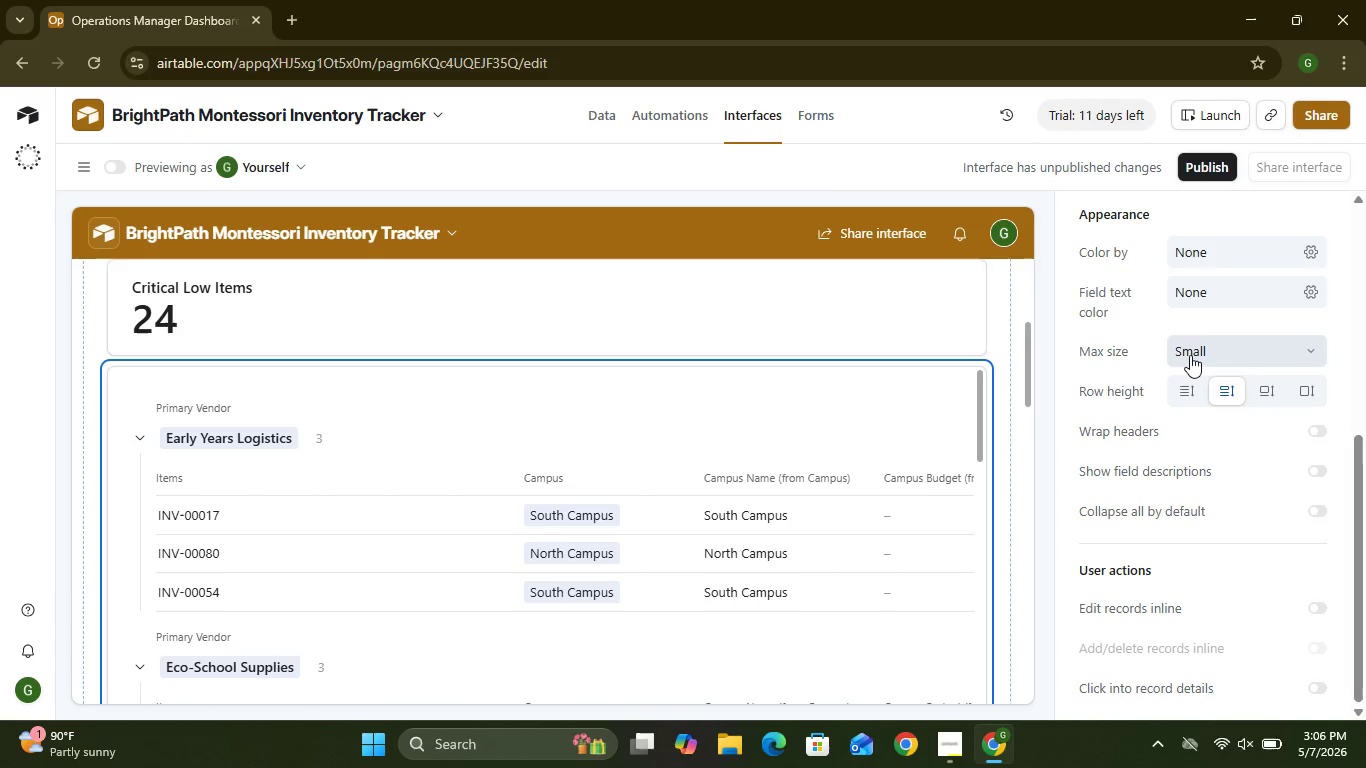 
left_click([1217, 338])
 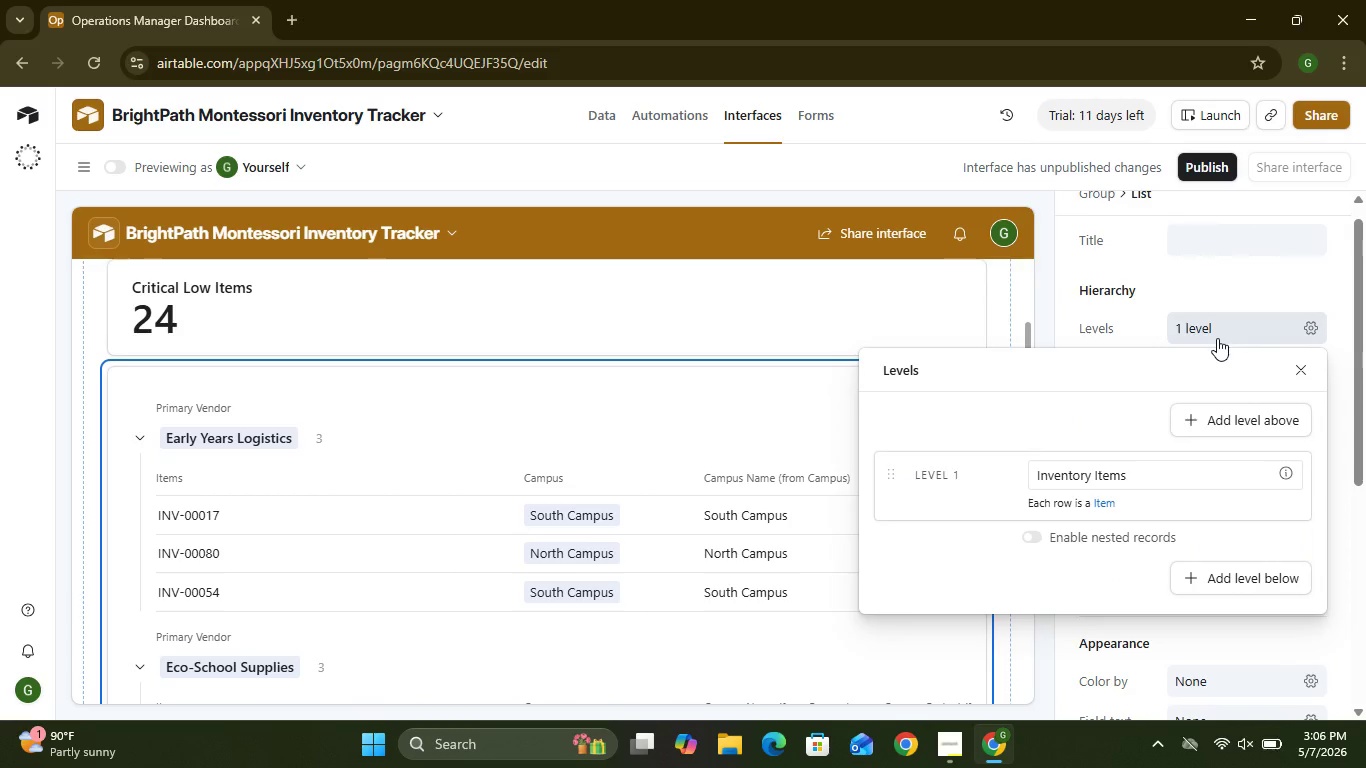 
left_click([1217, 338])
 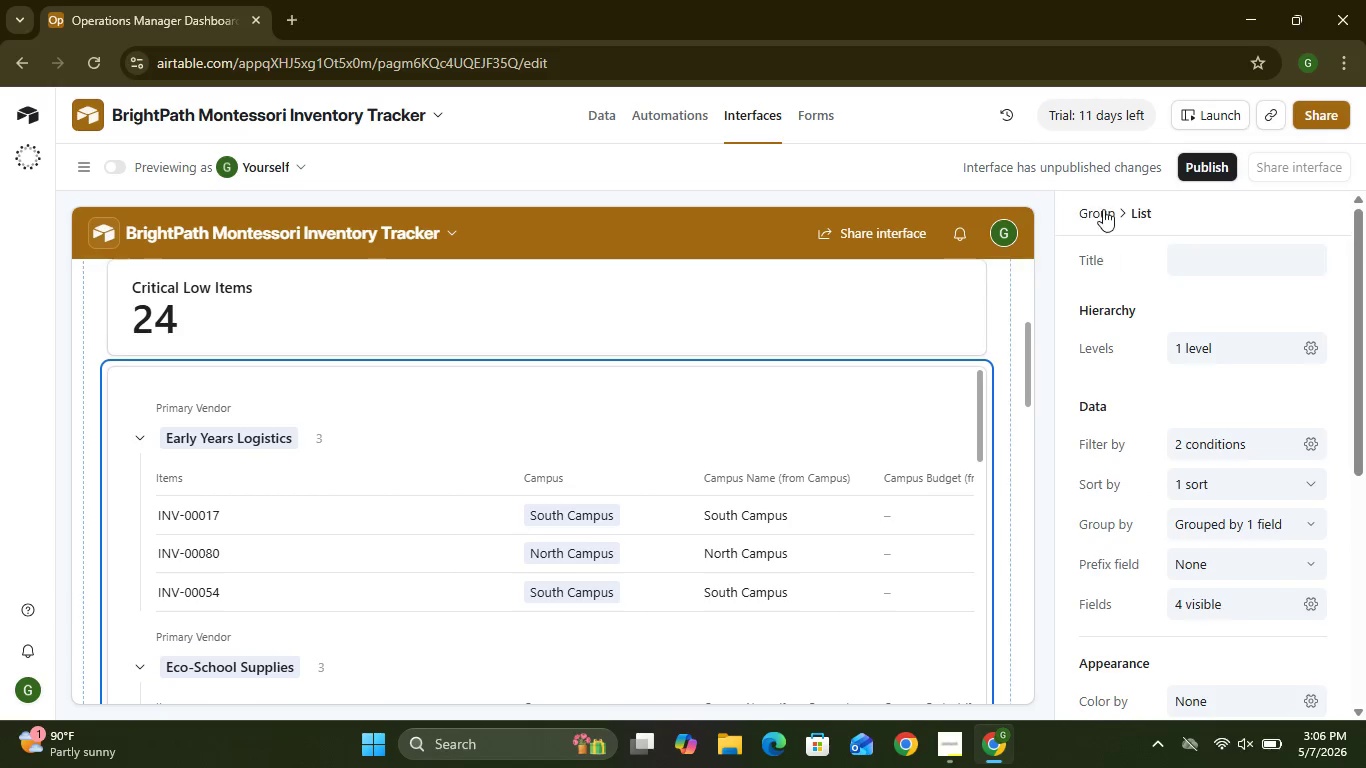 
left_click([1103, 208])
 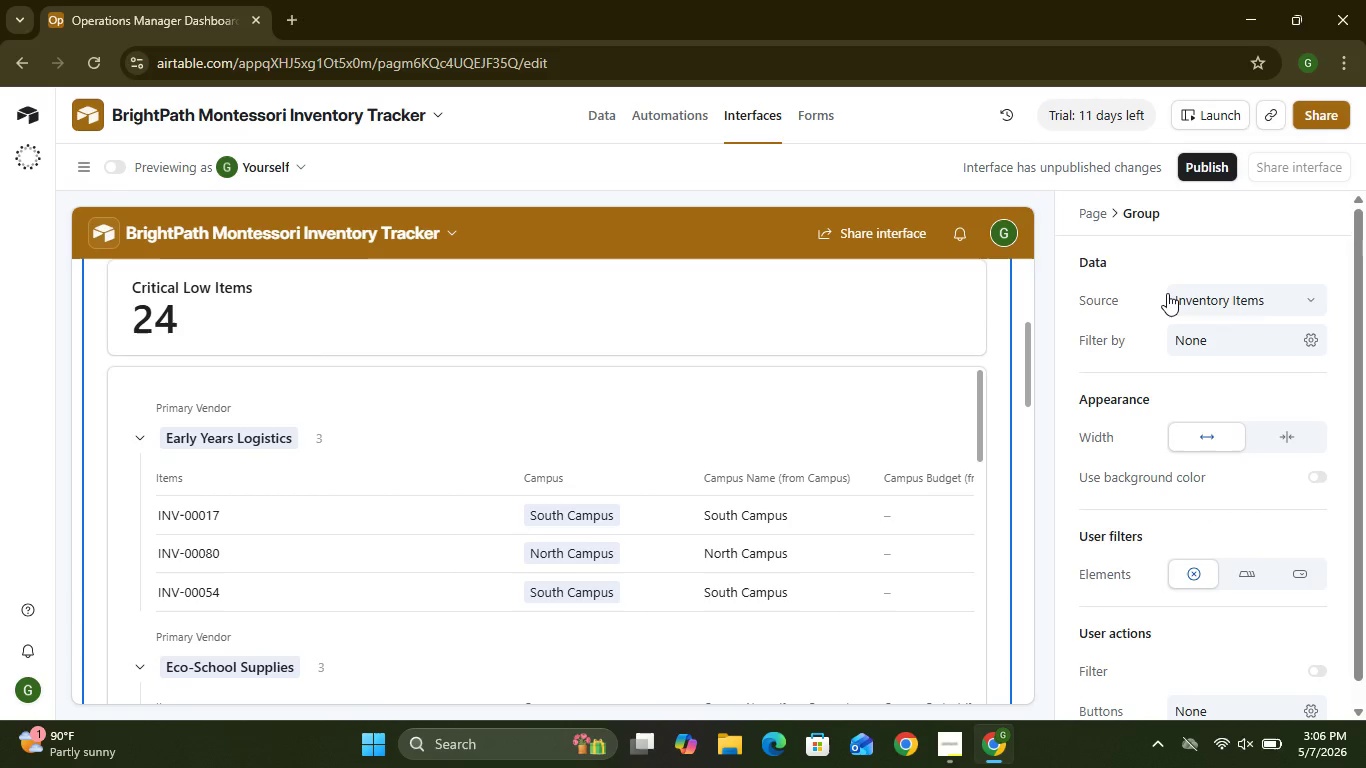 
left_click([1190, 300])
 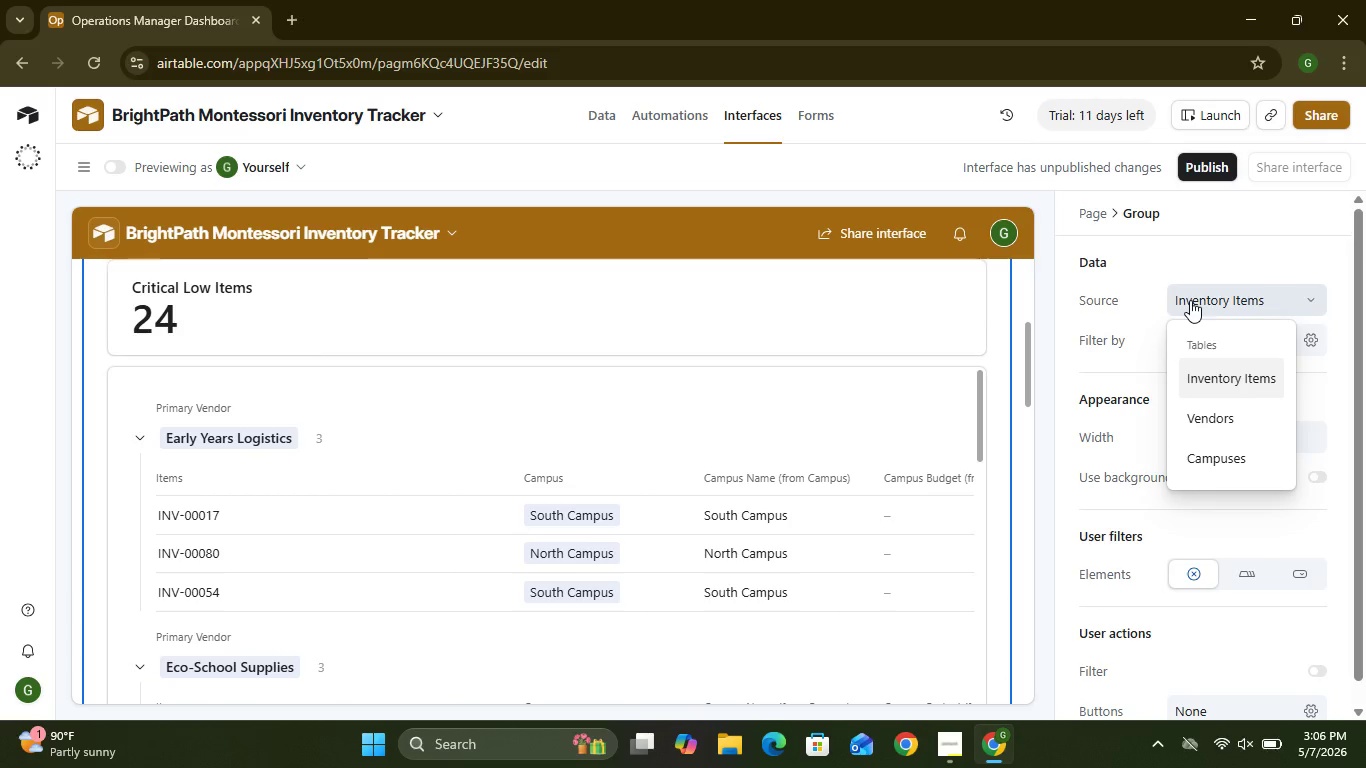 
left_click([1190, 300])
 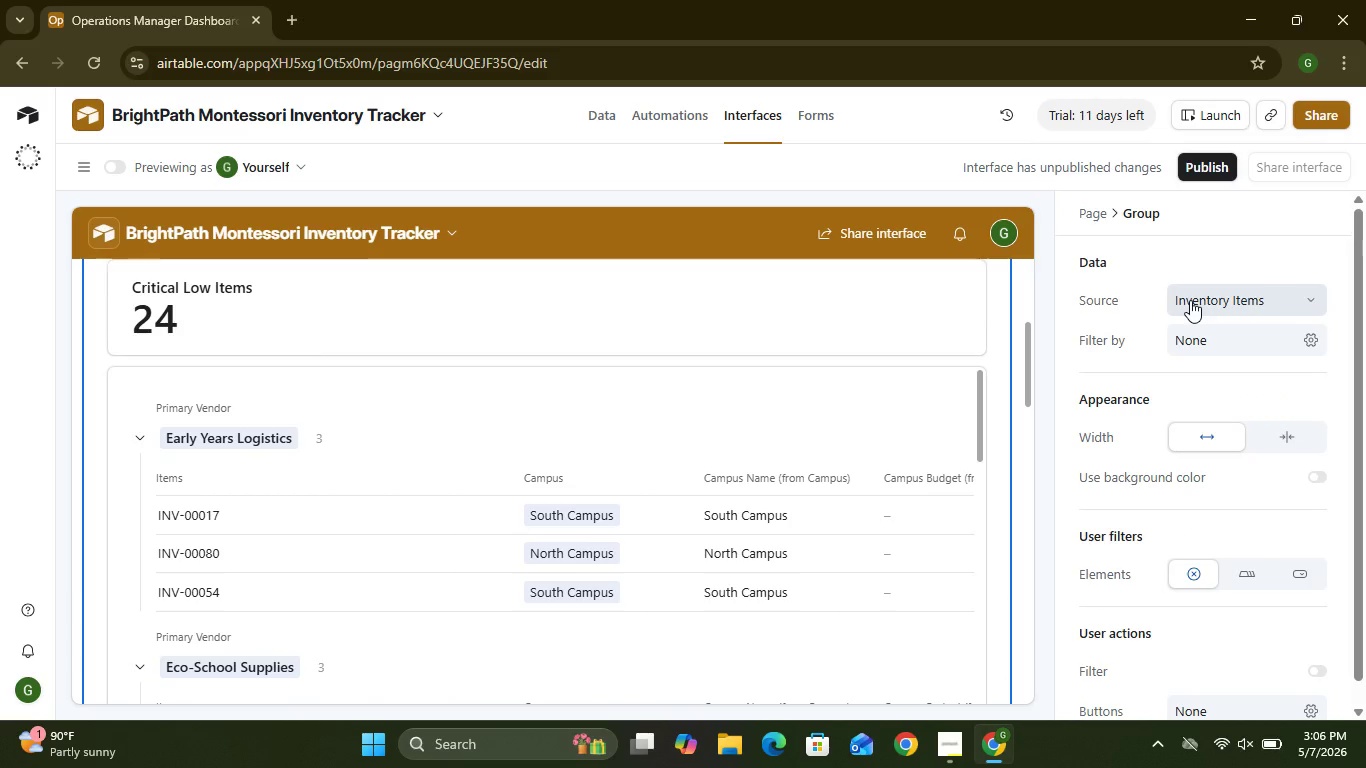 
left_click([1190, 300])
 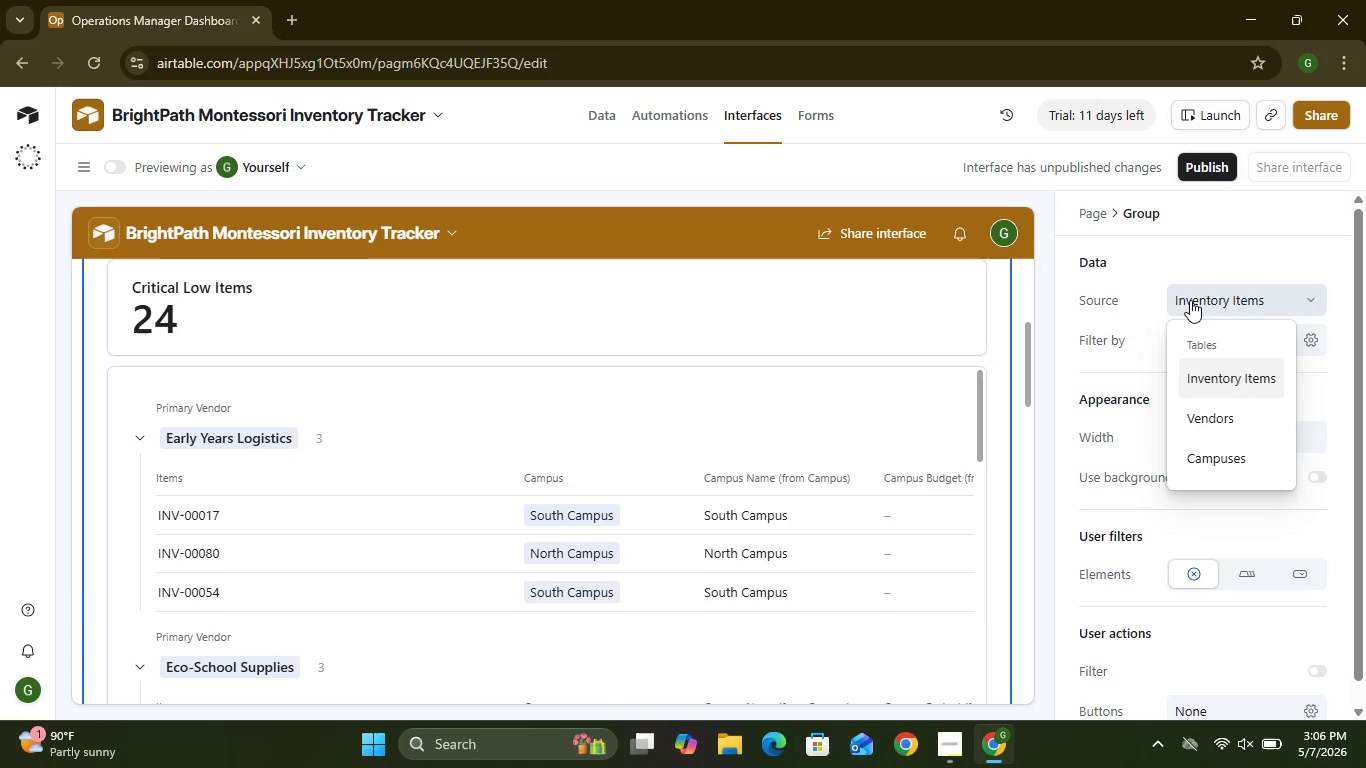 
left_click([1190, 300])
 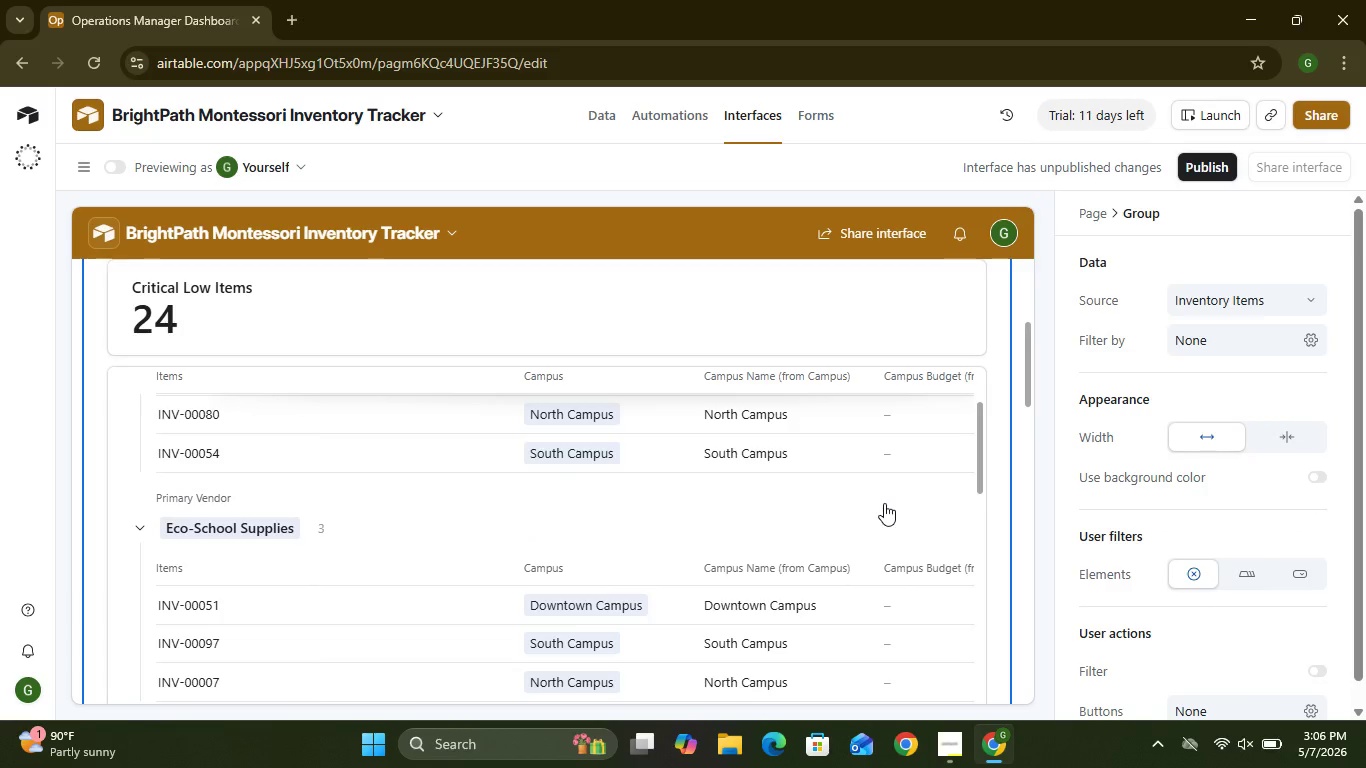 
wait(6.67)
 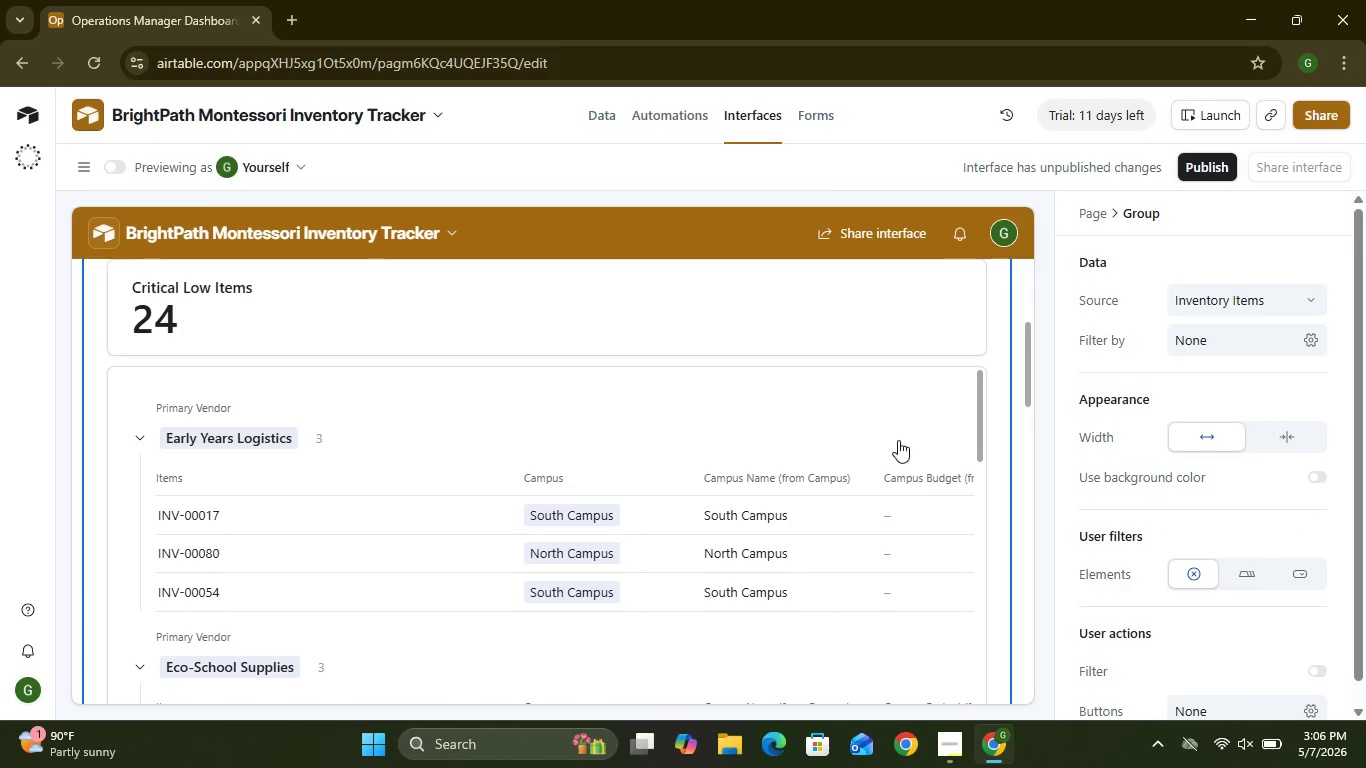 
left_click([765, 556])
 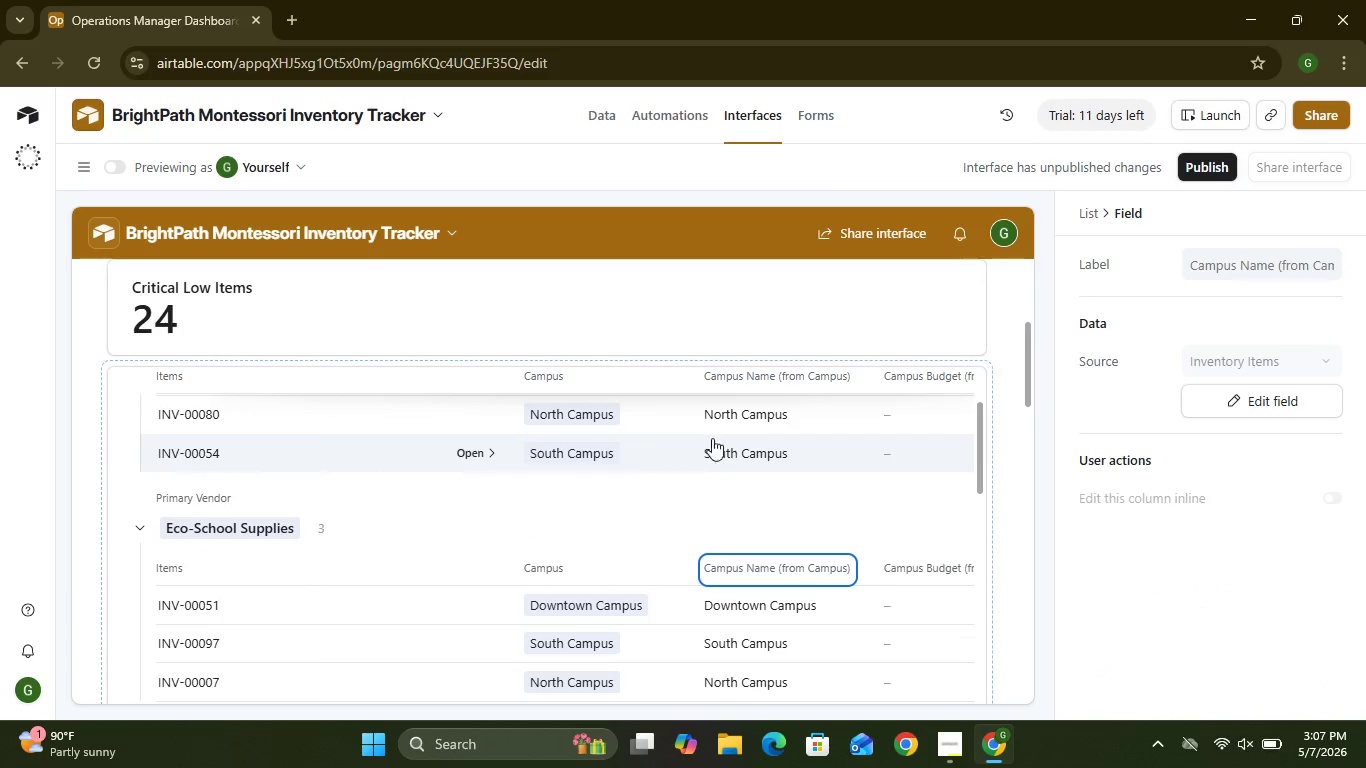 
mouse_move([796, 467])
 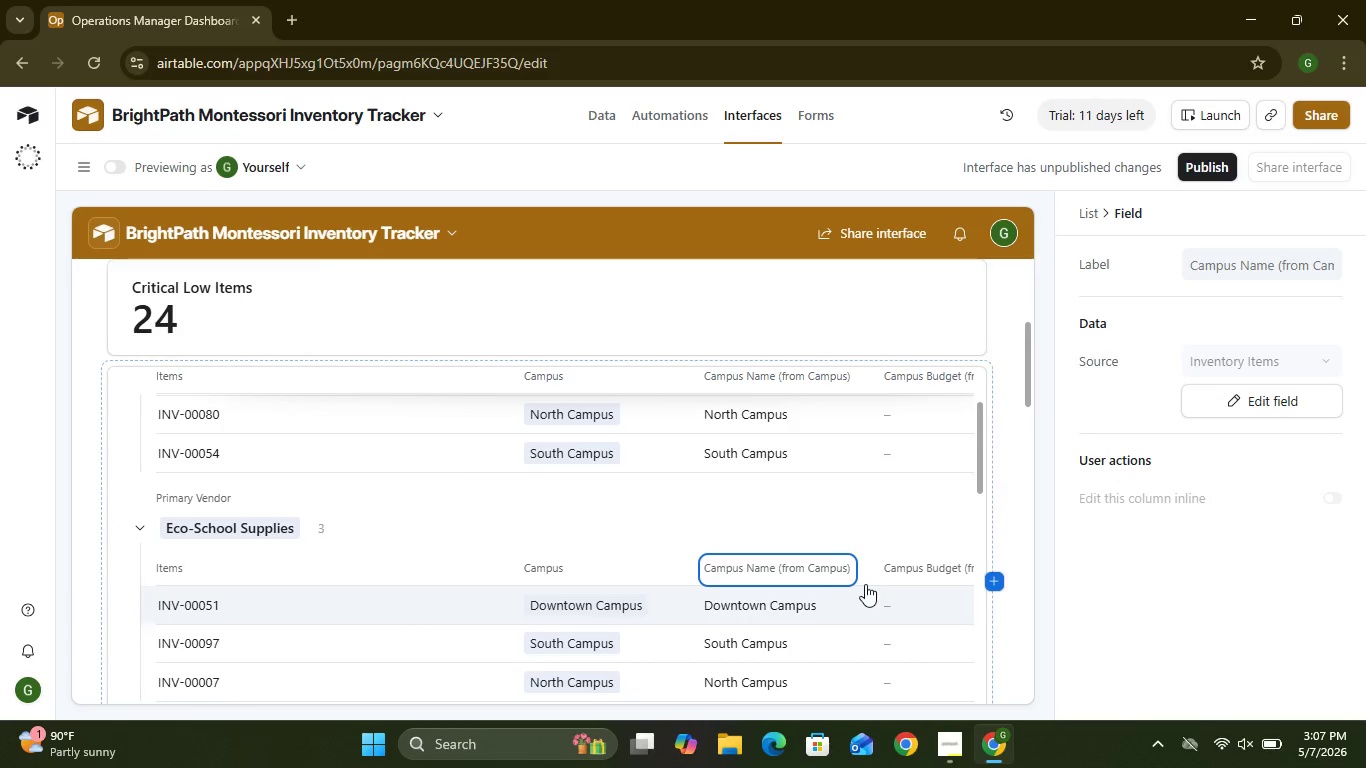 
wait(11.6)
 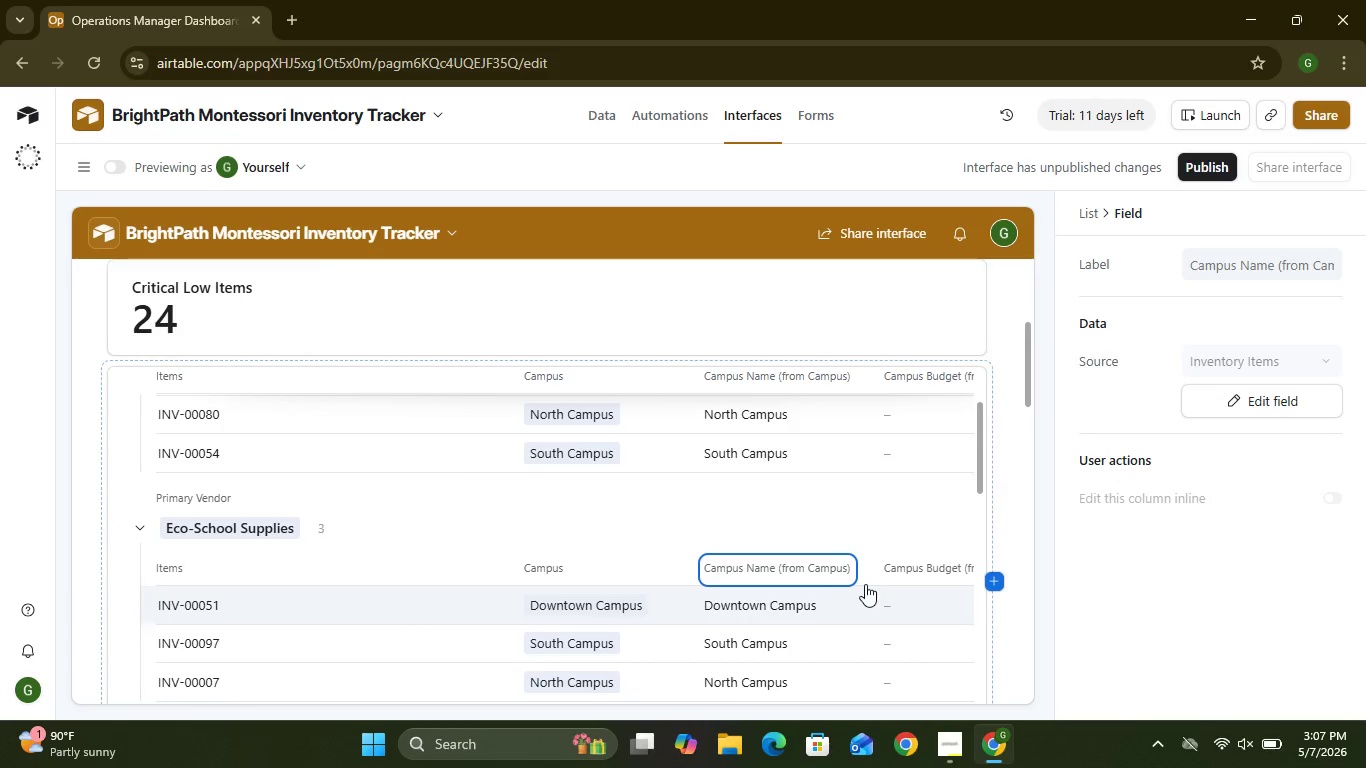 
left_click([1233, 402])
 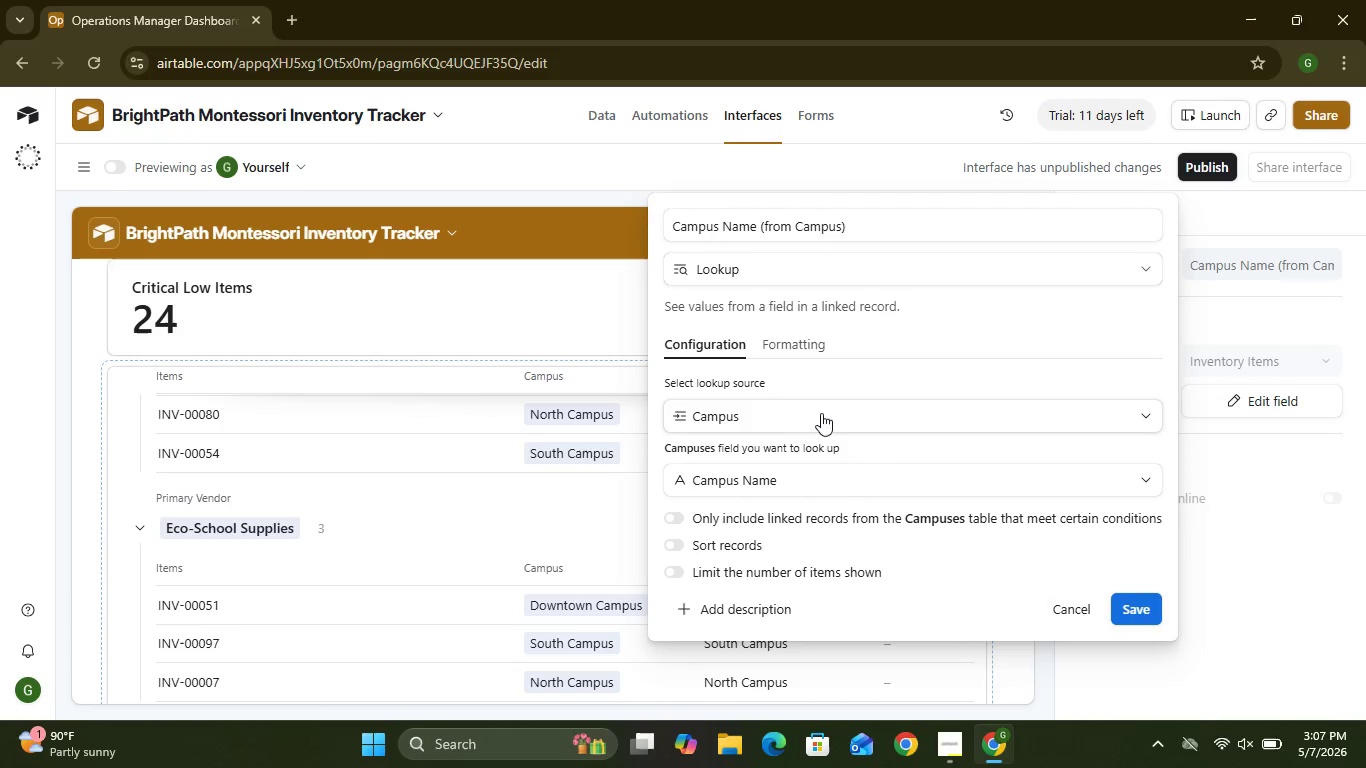 
wait(6.33)
 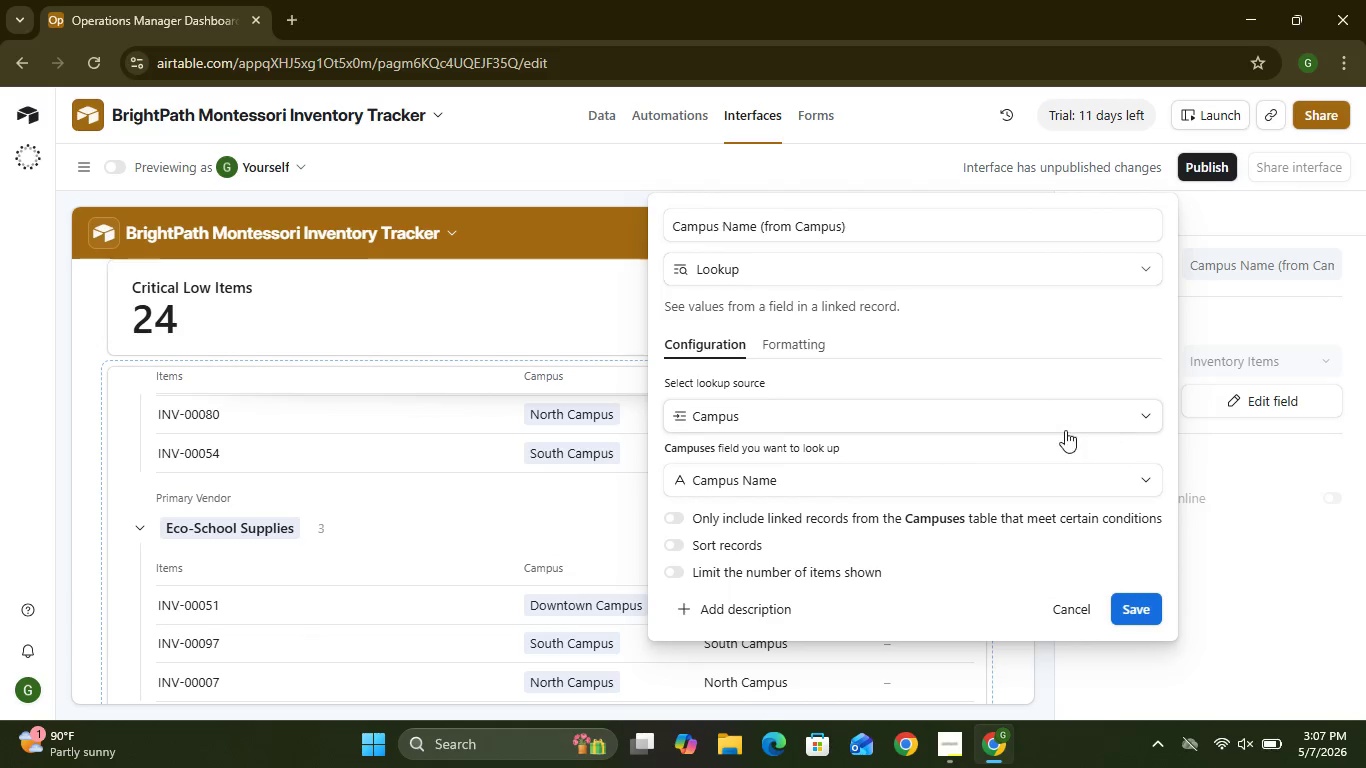 
left_click([825, 419])
 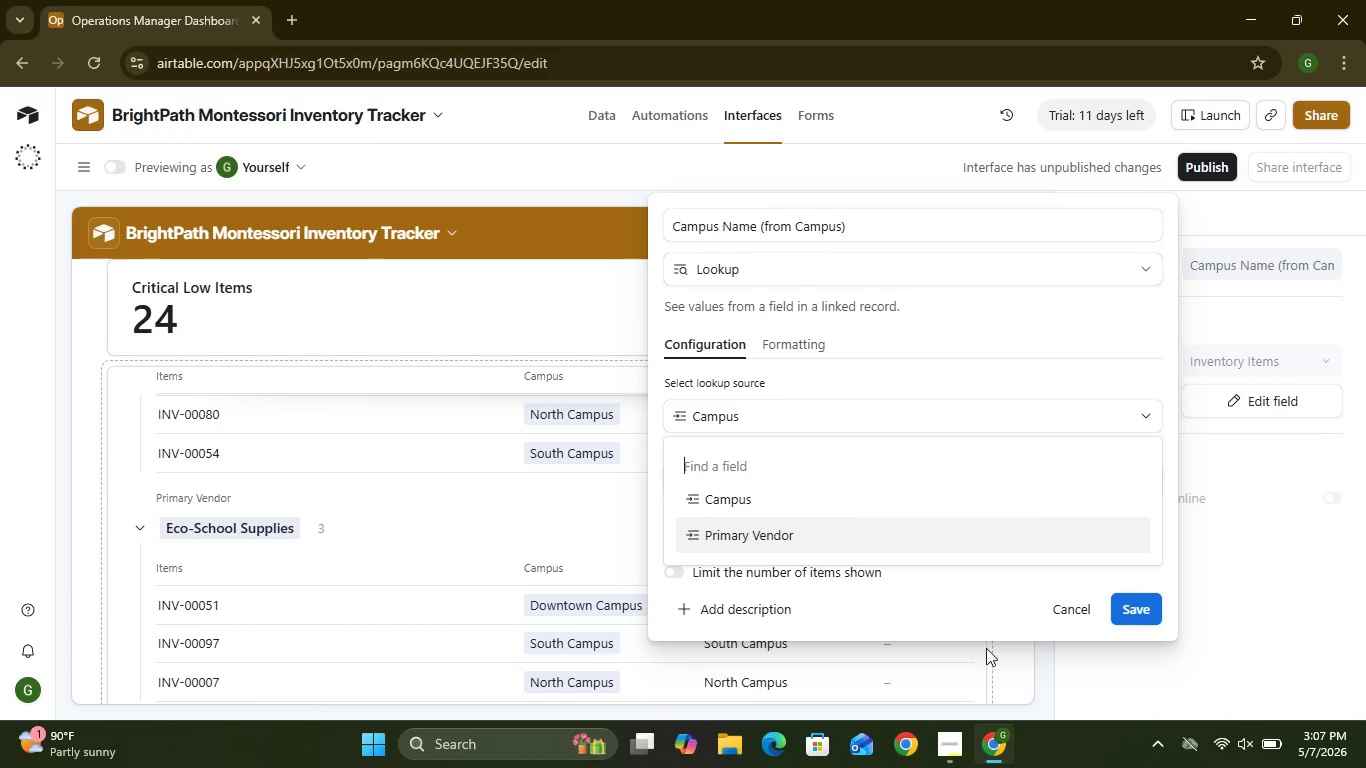 
left_click([1074, 603])
 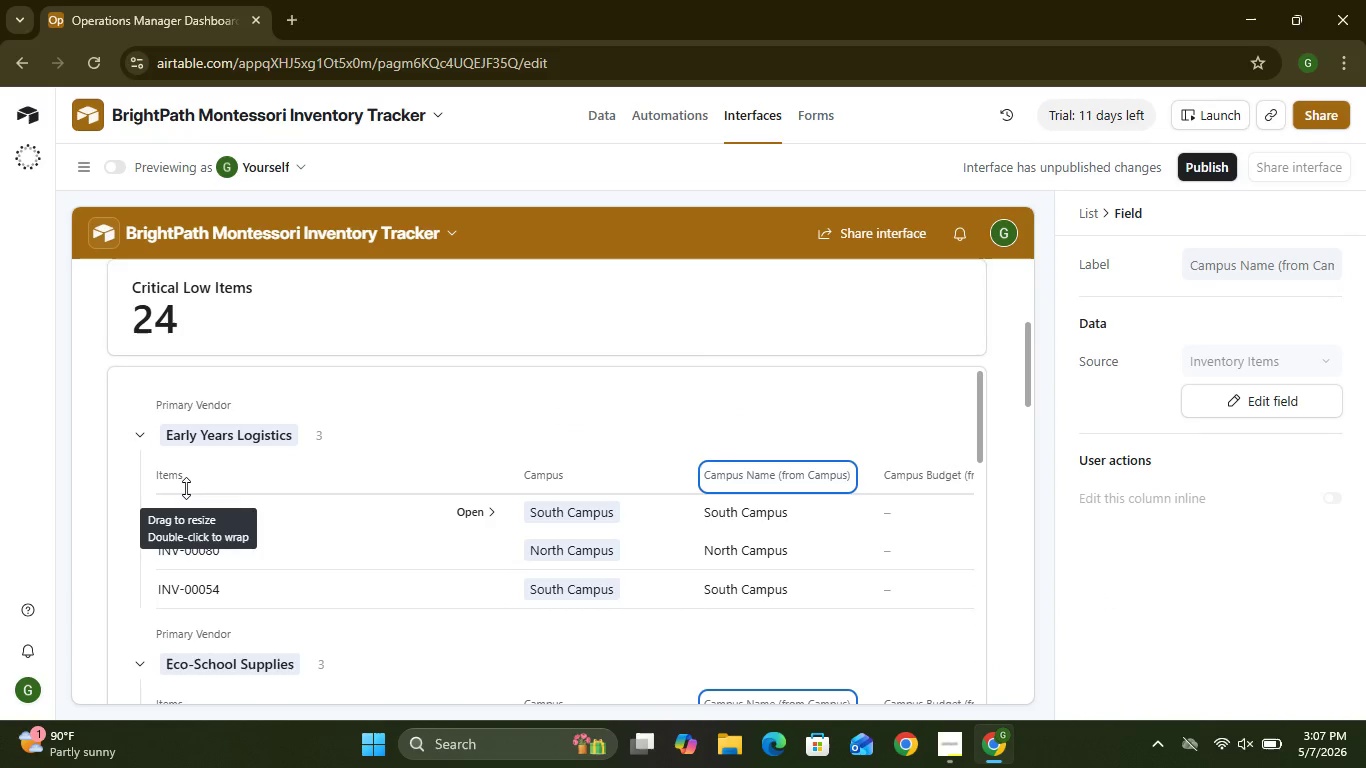 
wait(5.95)
 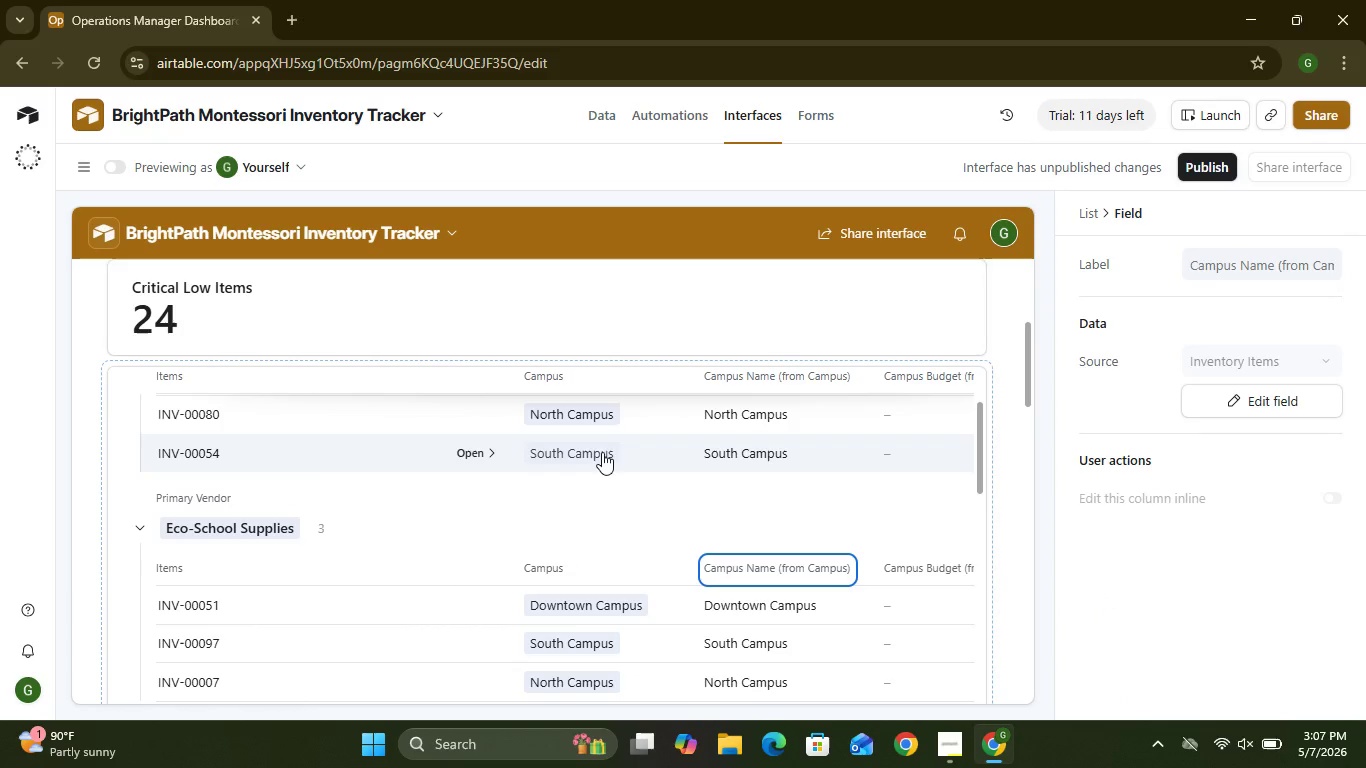 
left_click([185, 507])
 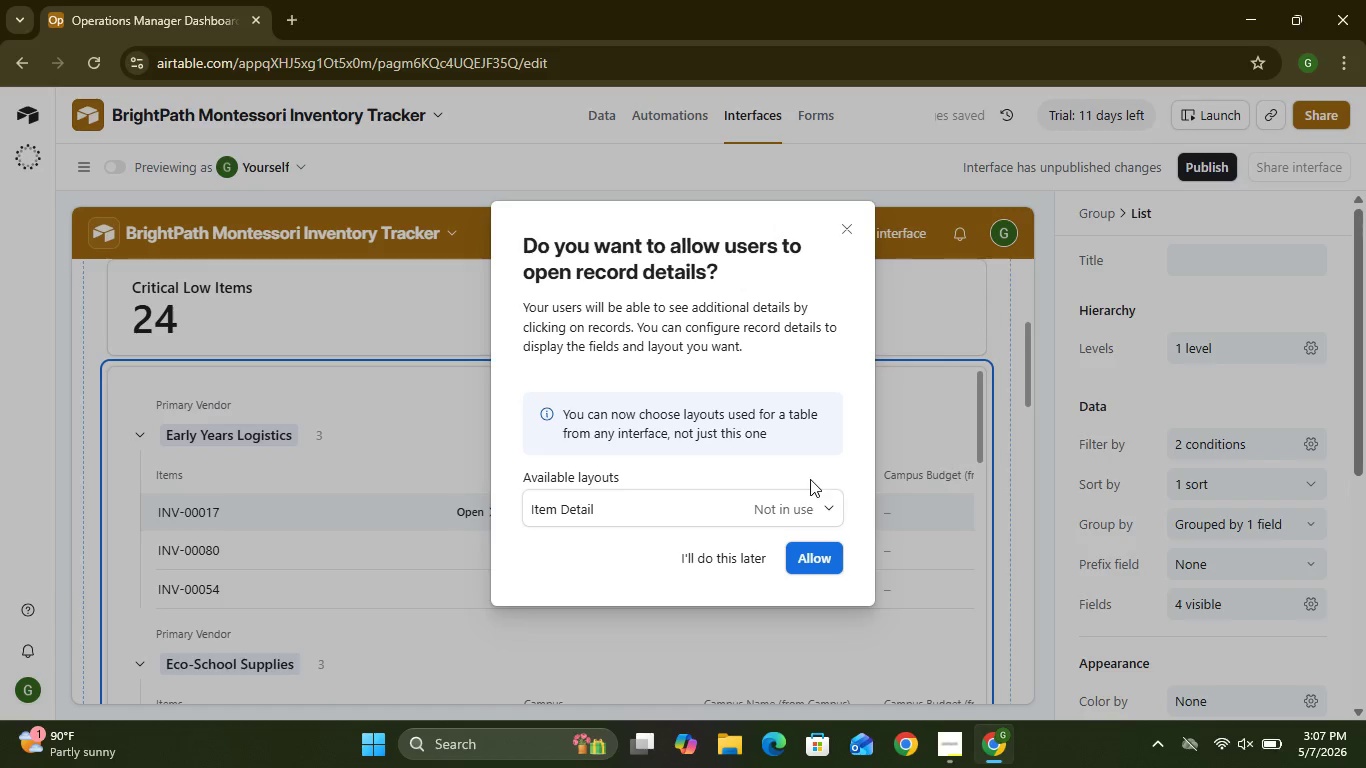 
wait(6.39)
 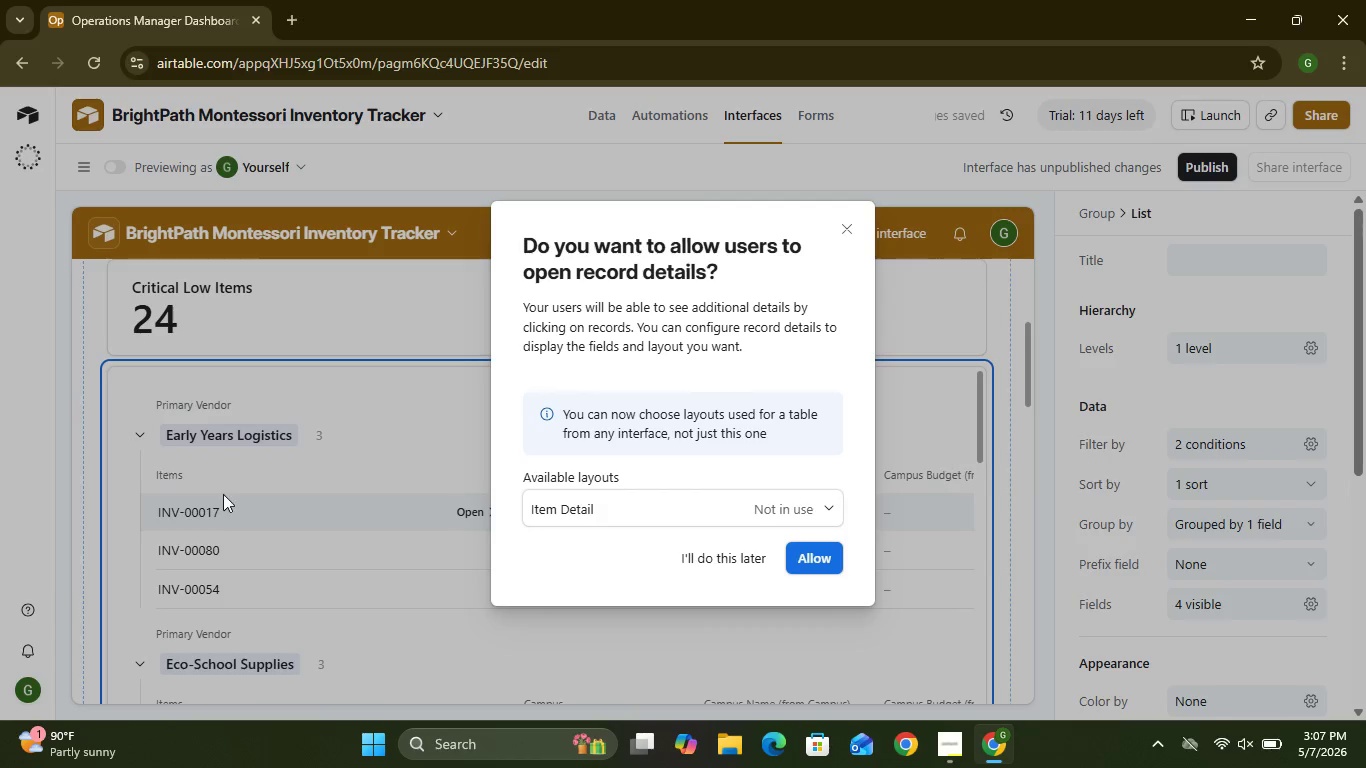 
left_click([850, 234])
 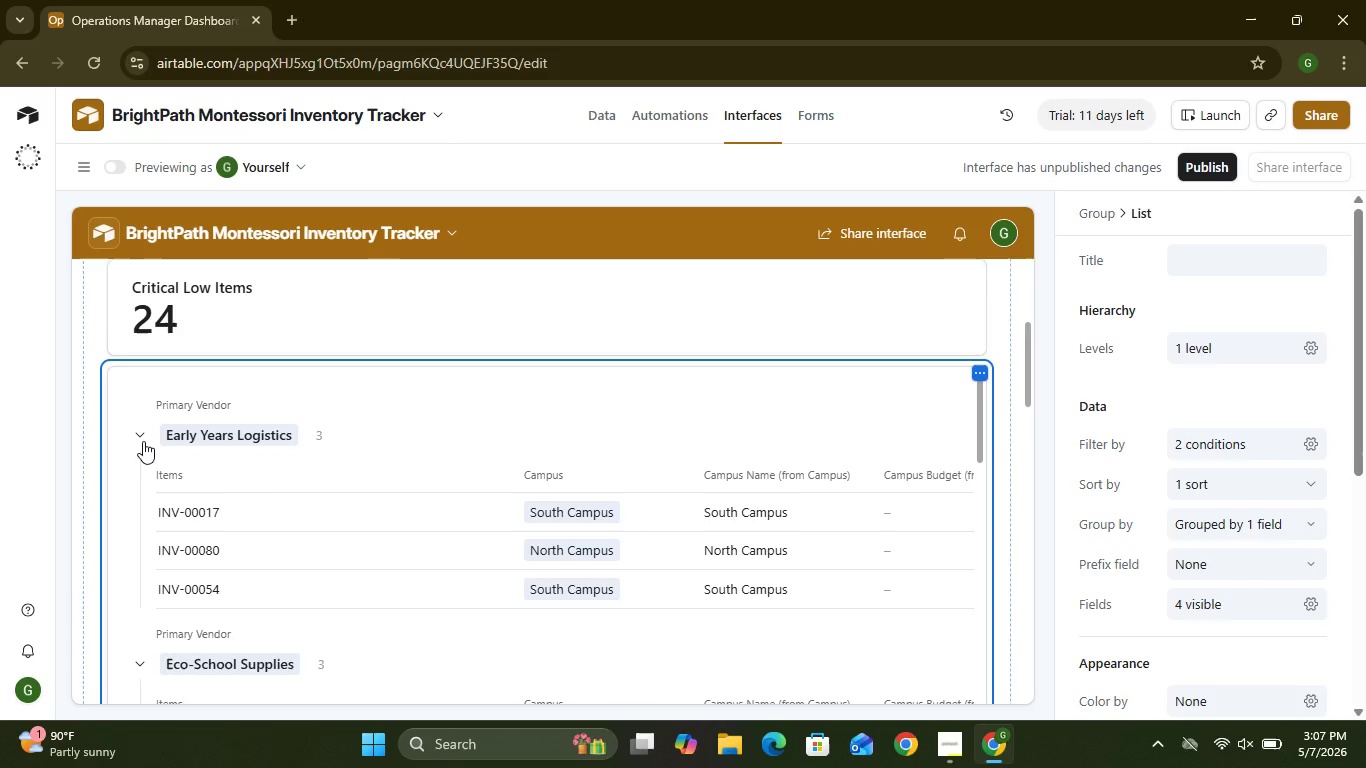 
left_click([142, 441])
 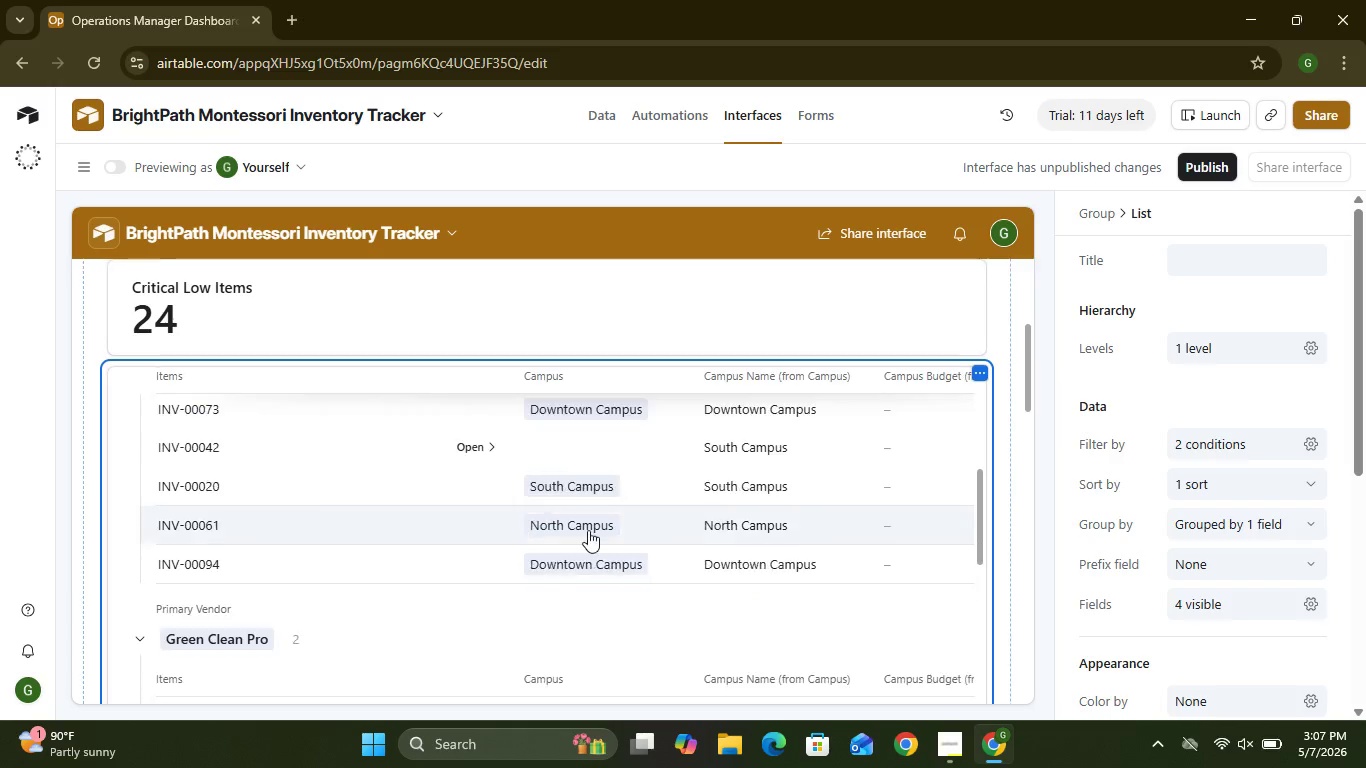 
wait(6.58)
 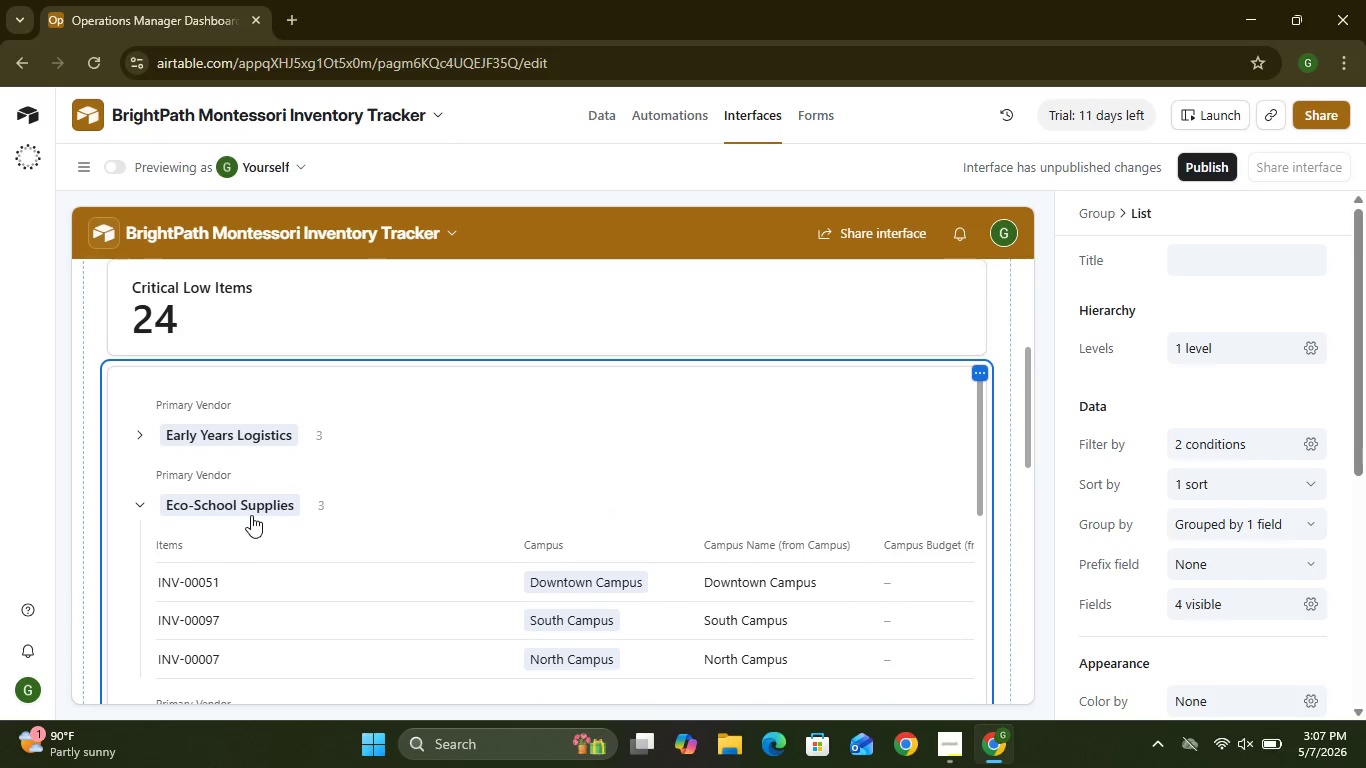 
left_click([1059, 627])
 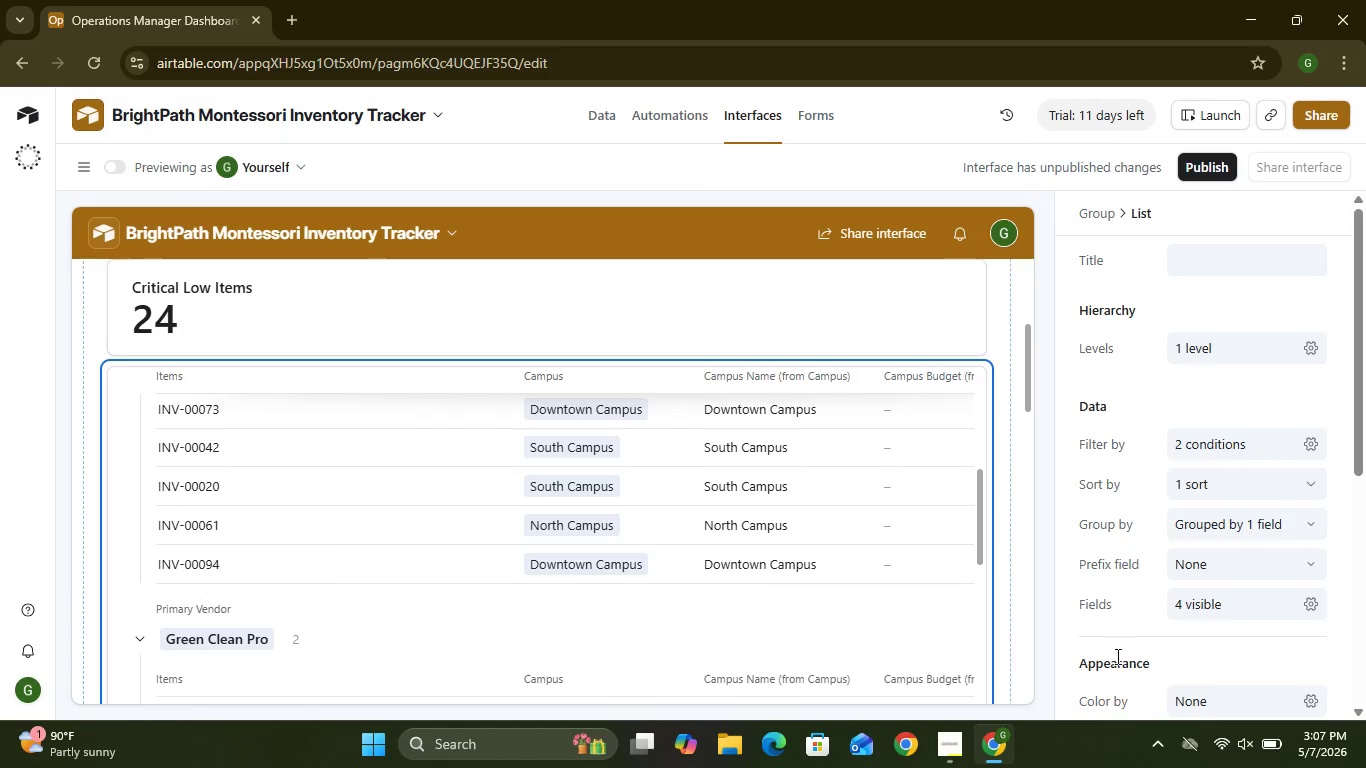 
mouse_move([957, 519])
 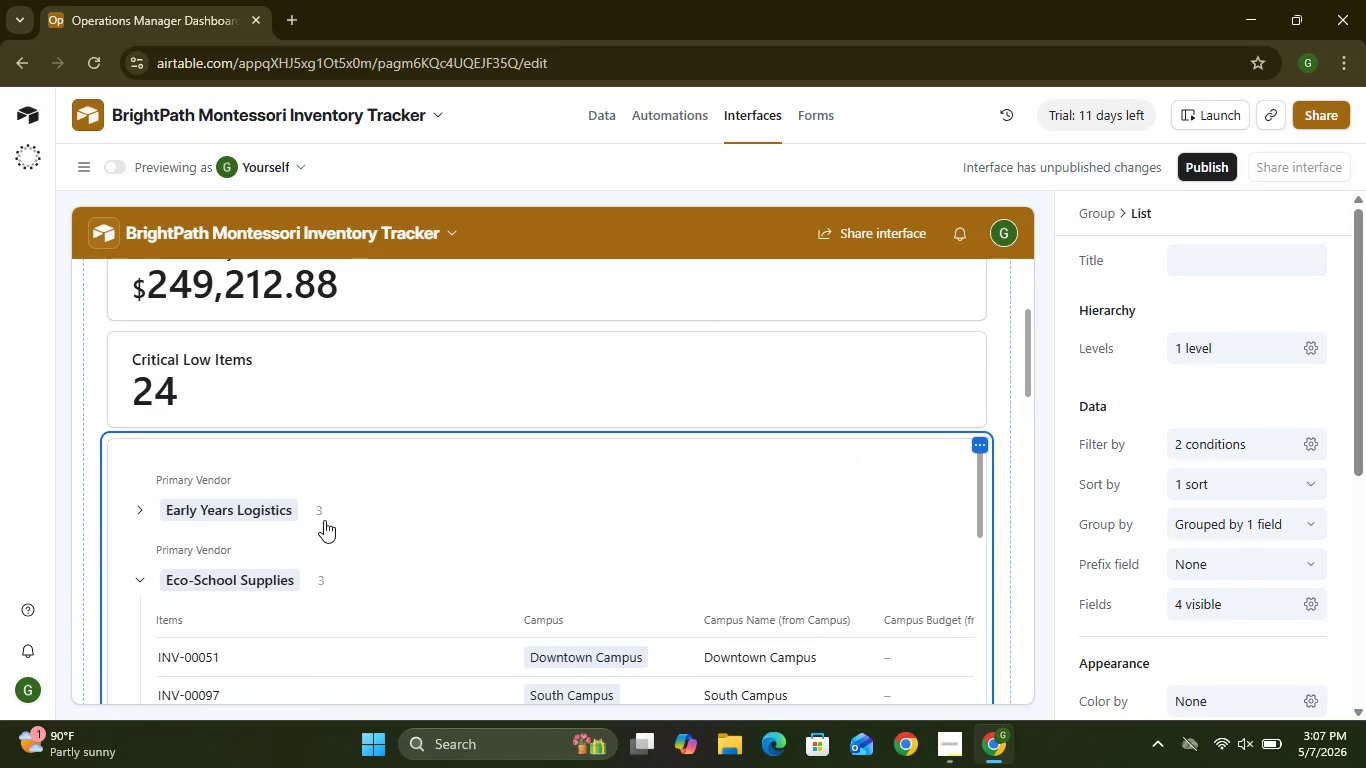 
wait(6.79)
 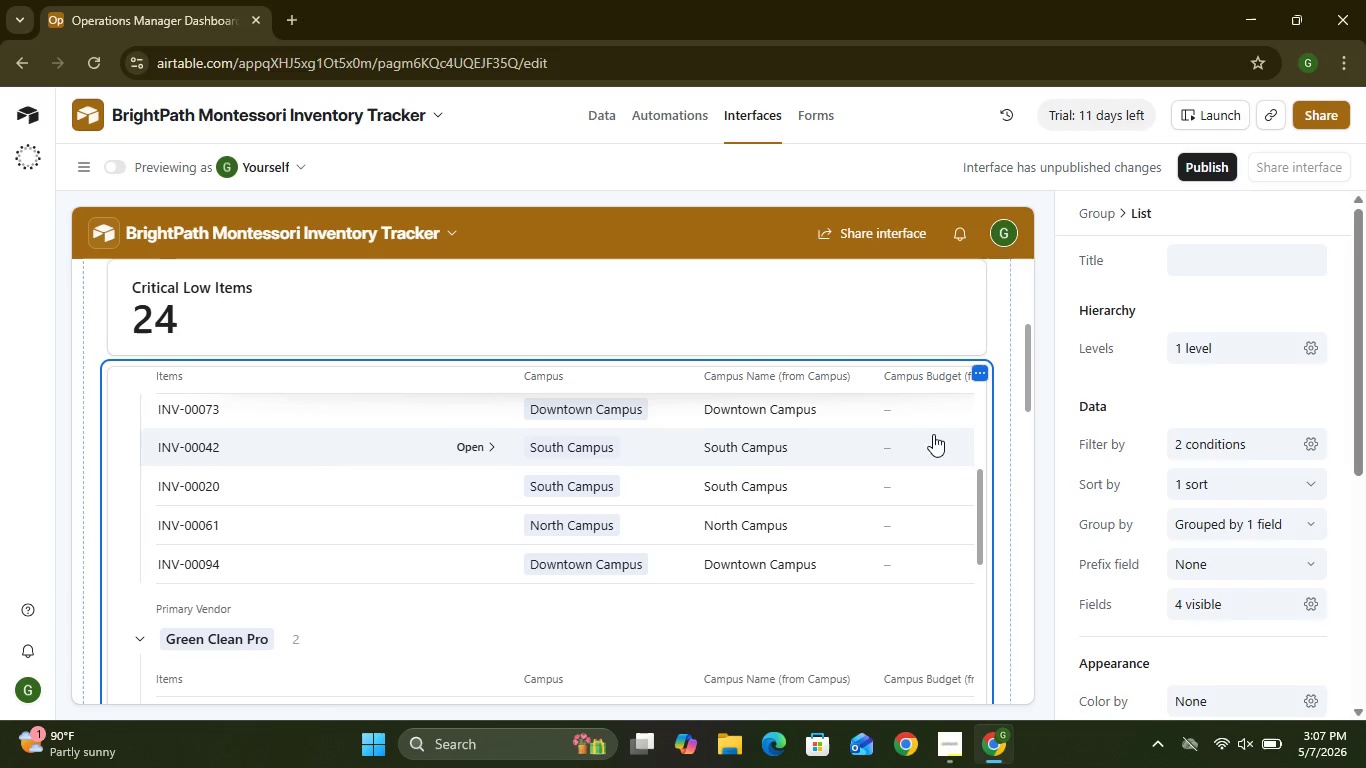 
left_click([145, 512])
 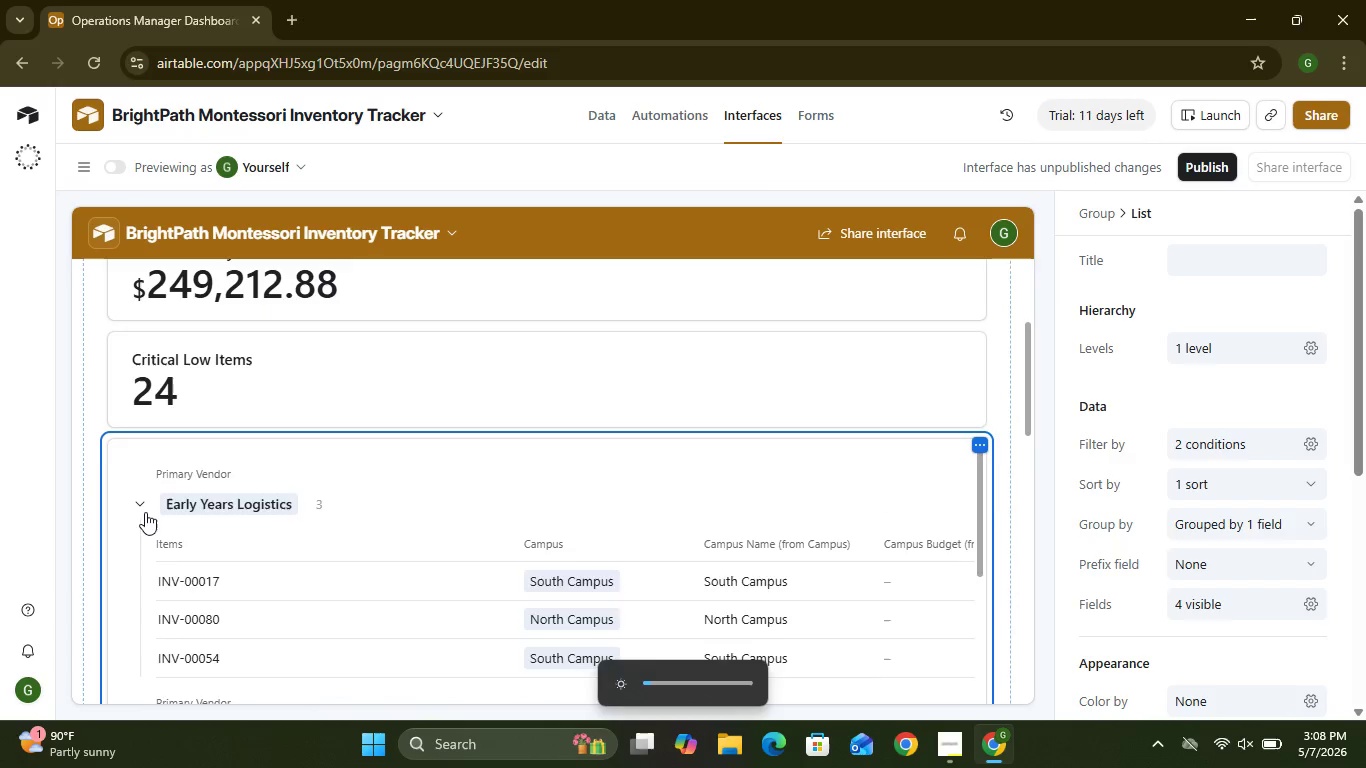 
wait(9.02)
 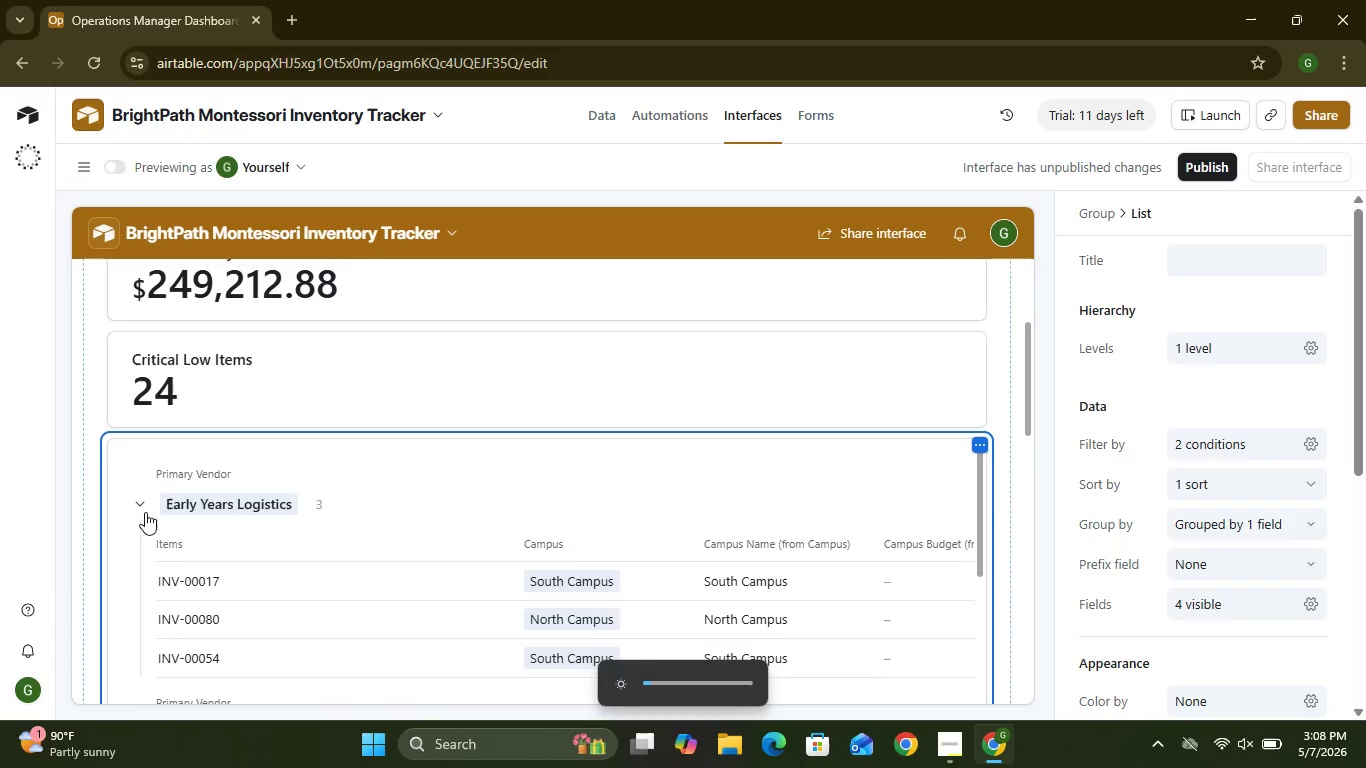 
left_click_drag(start_coordinate=[1028, 341], to_coordinate=[1034, 374])
 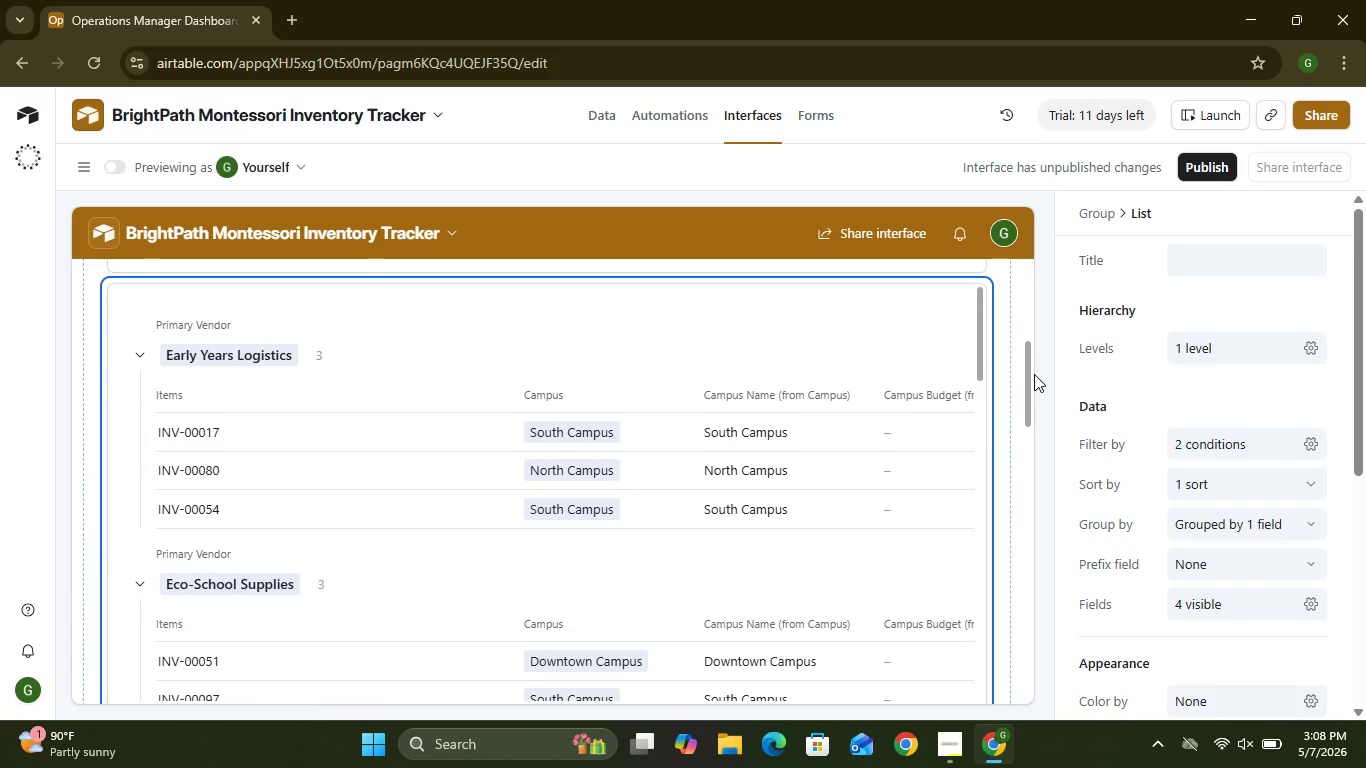 
wait(11.02)
 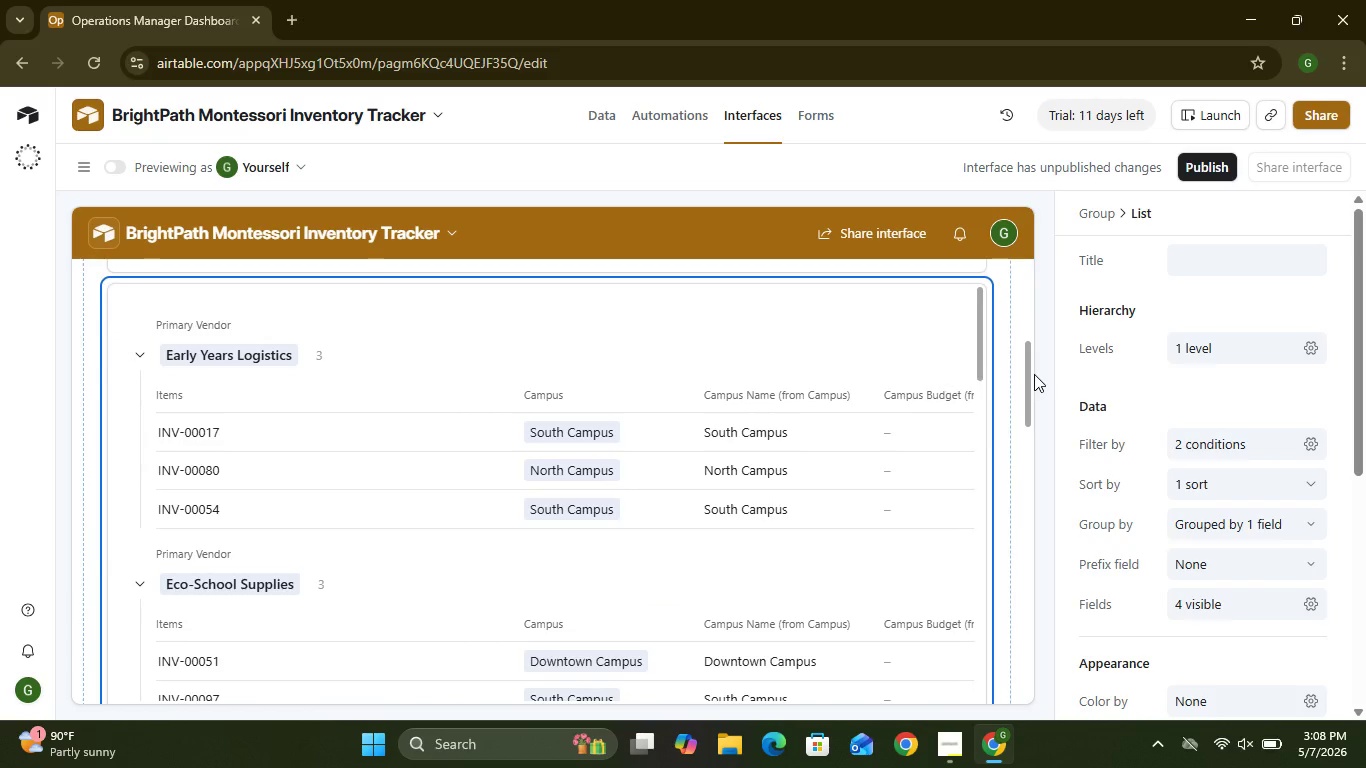 
mouse_move([989, 371])
 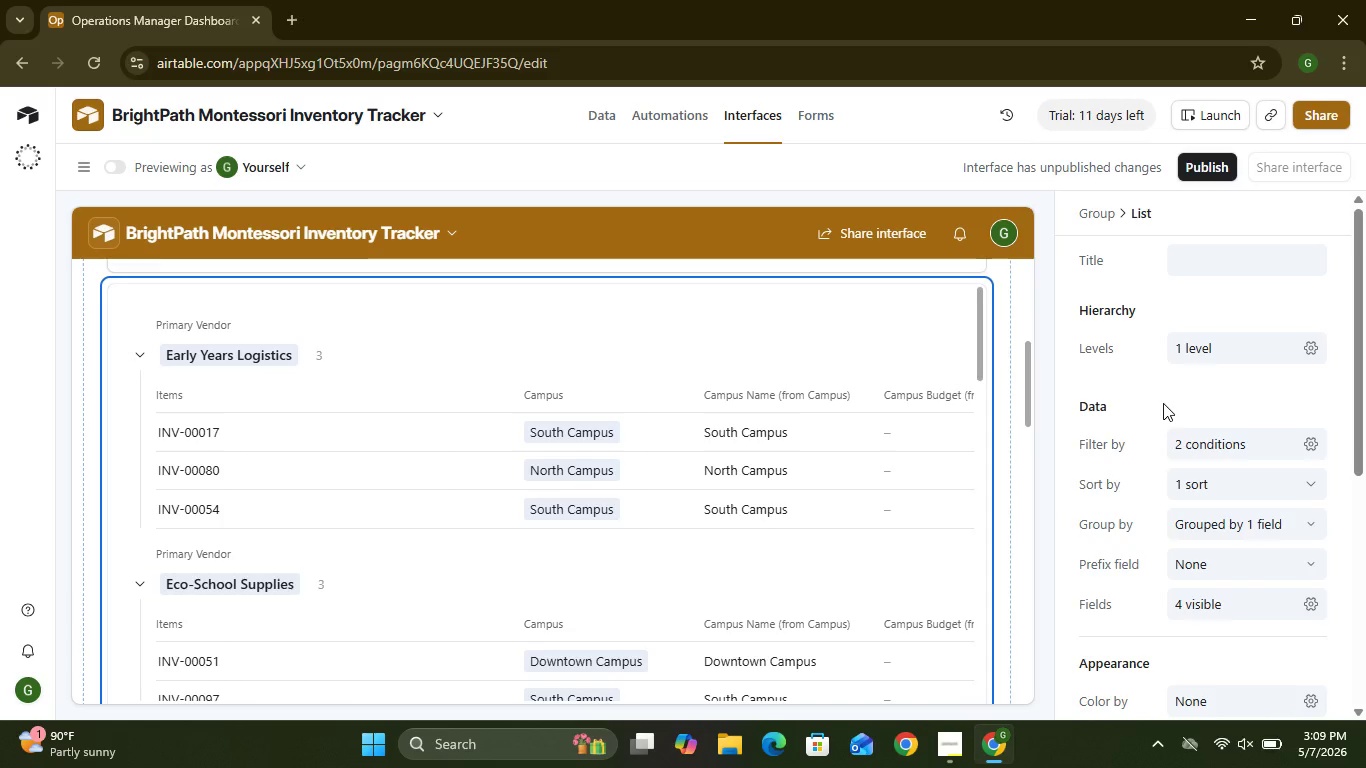 
wait(48.3)
 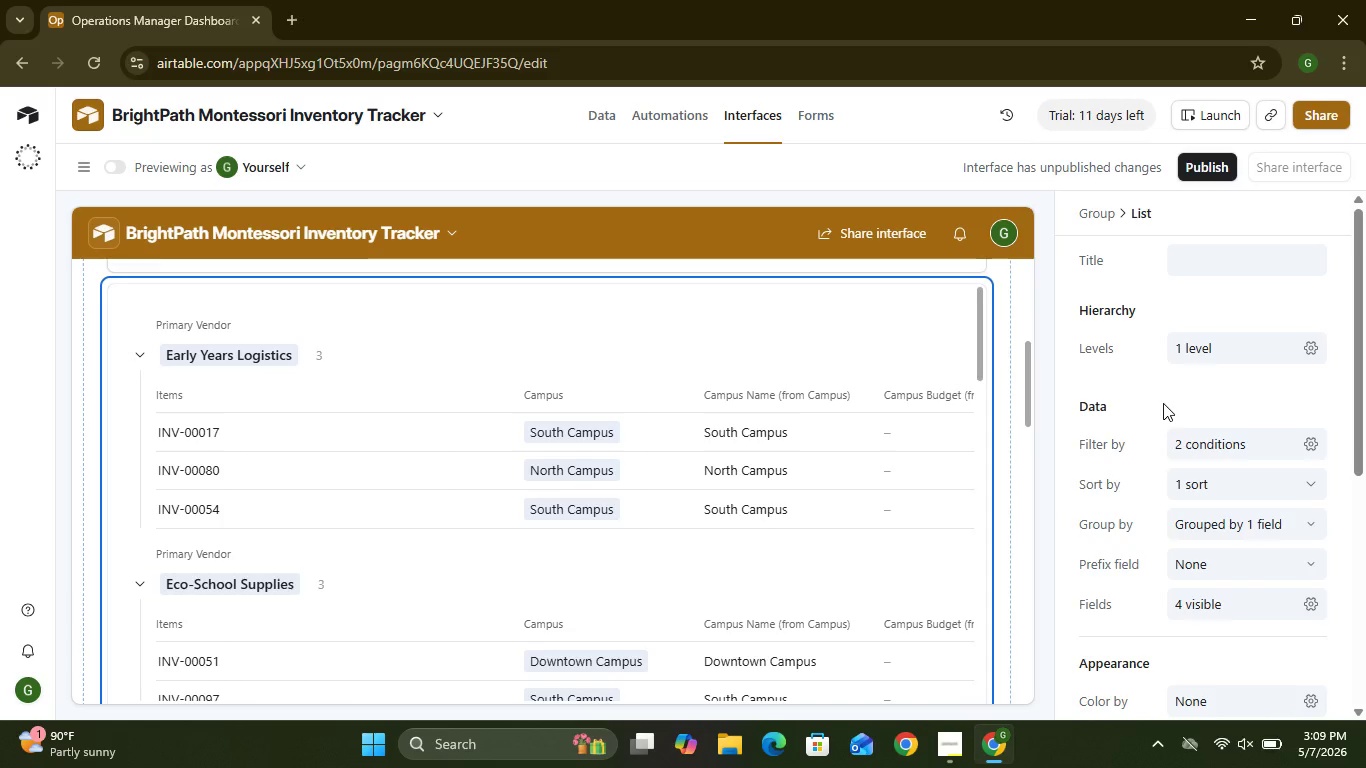 
mouse_move([910, 409])
 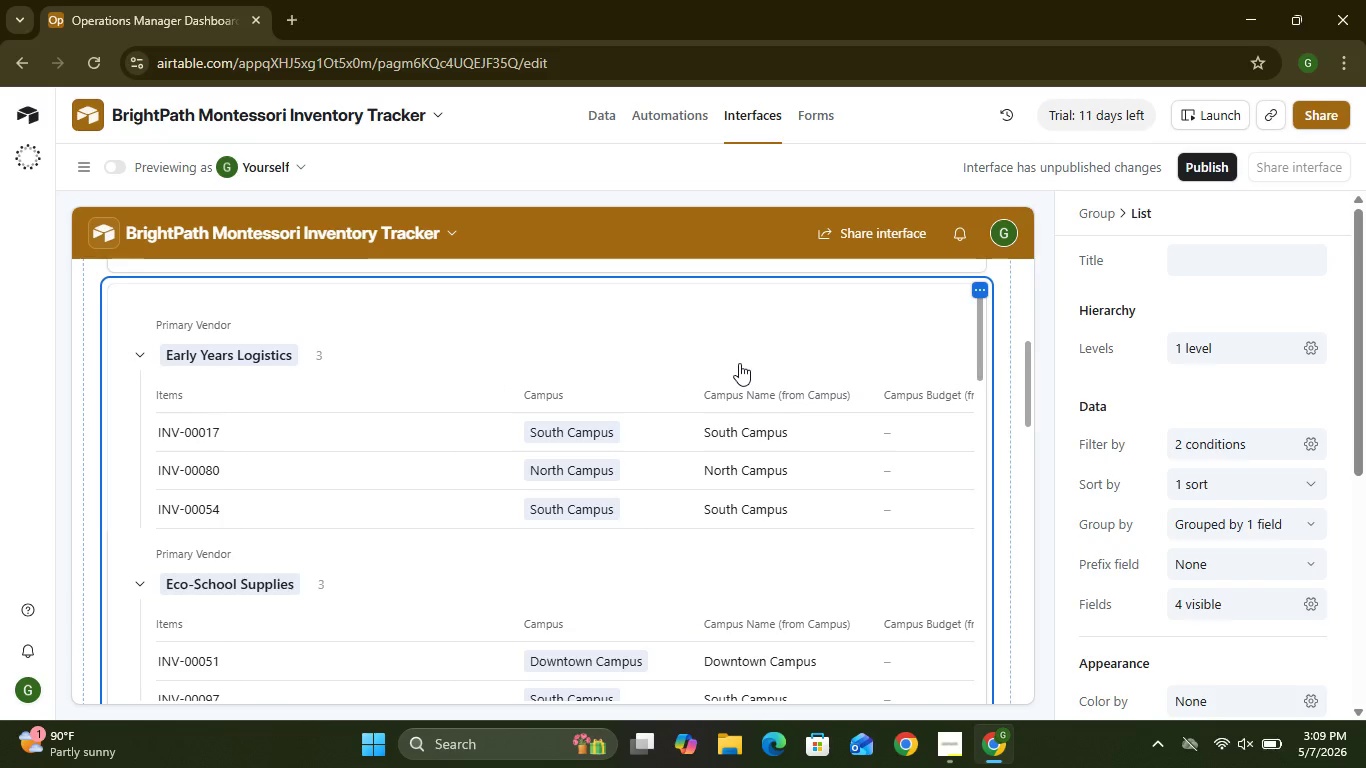 
wait(15.15)
 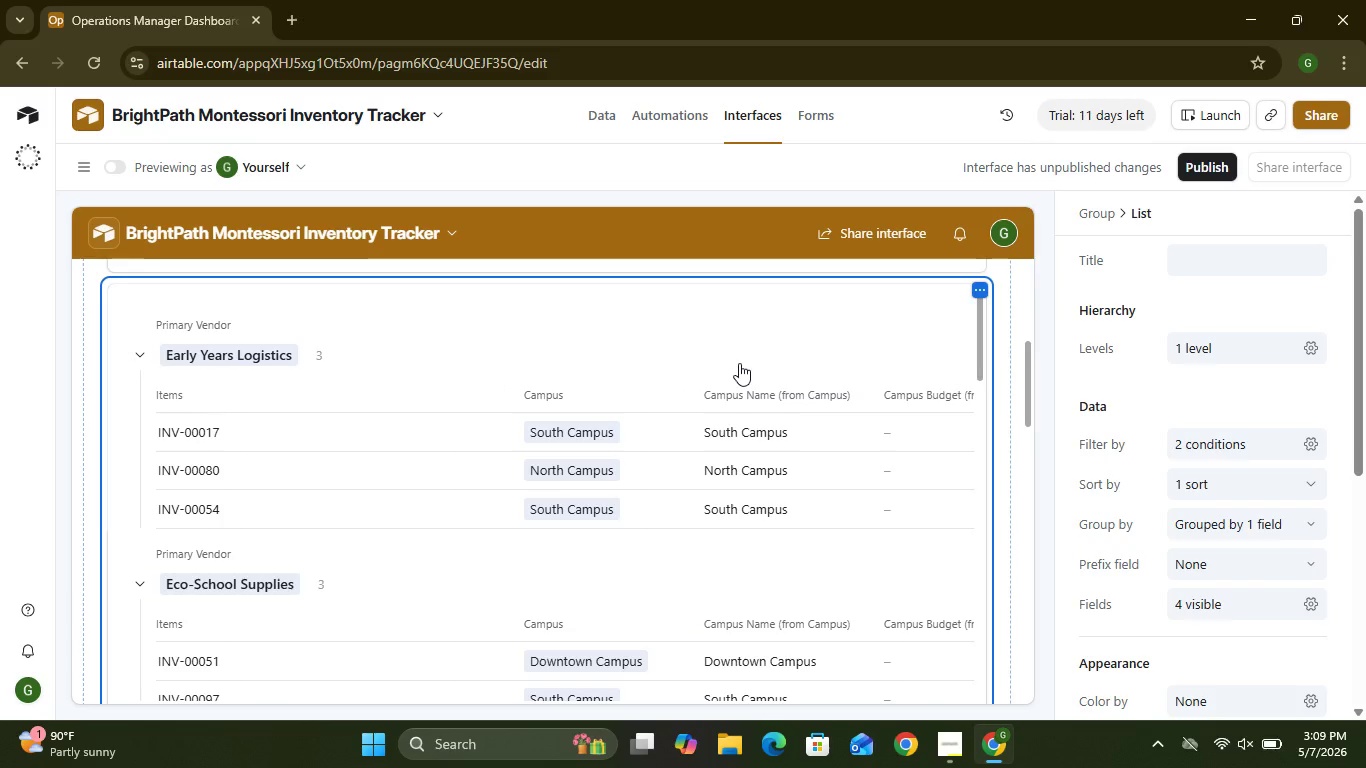 
left_click([605, 118])
 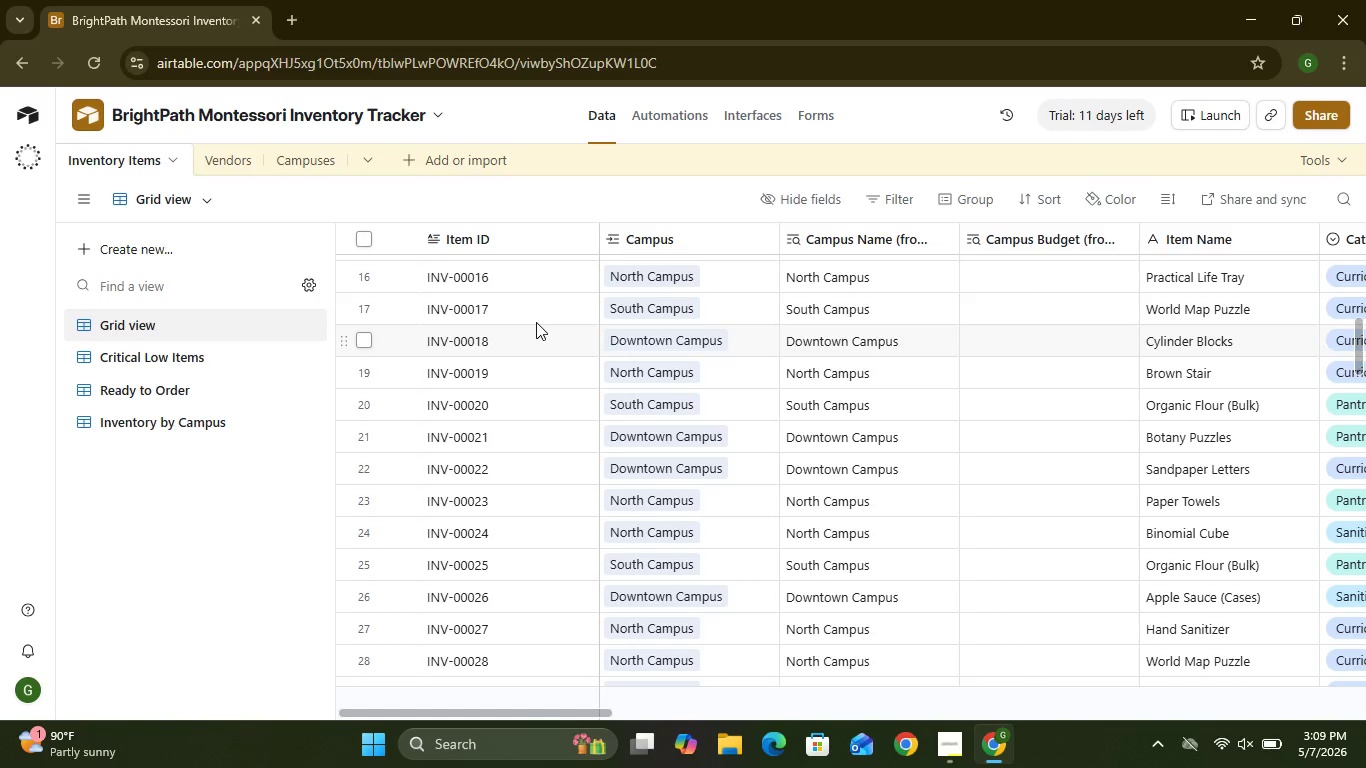 
wait(6.12)
 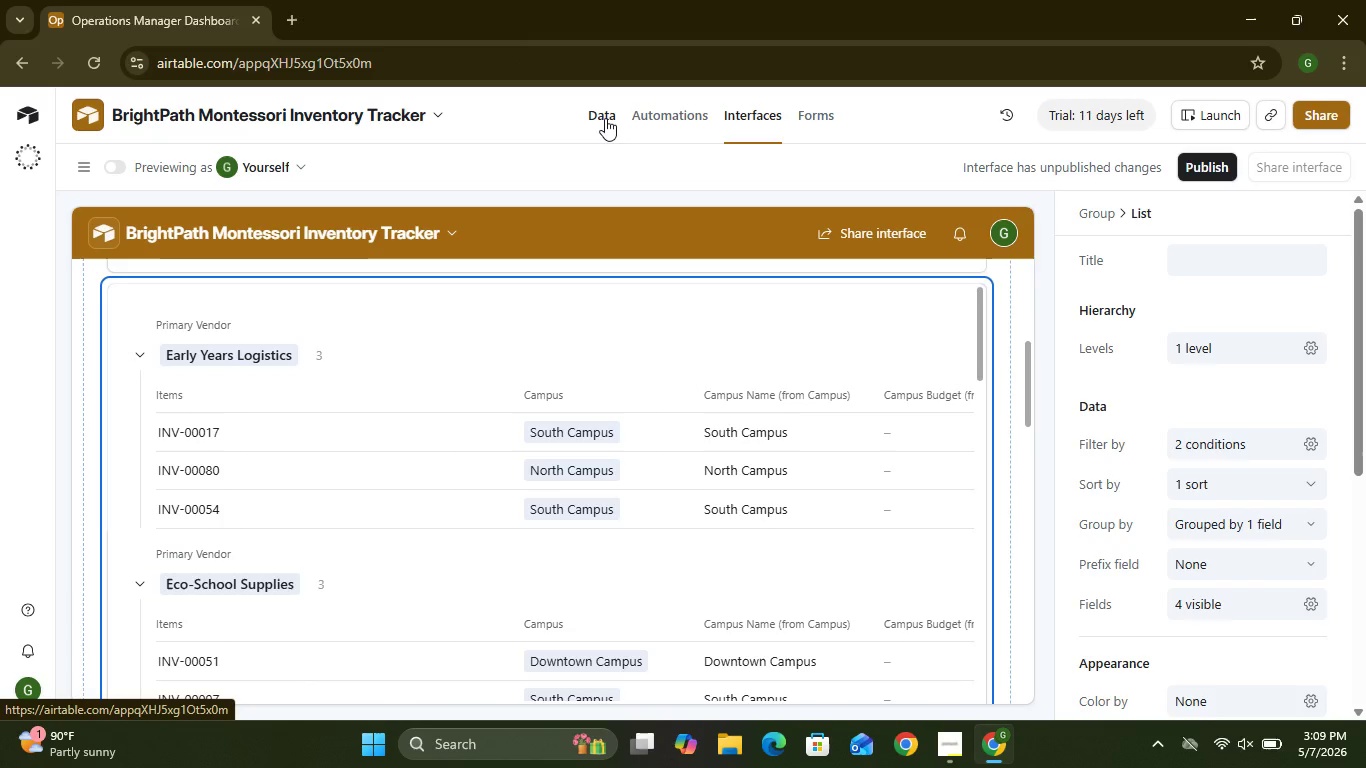 
left_click([581, 240])
 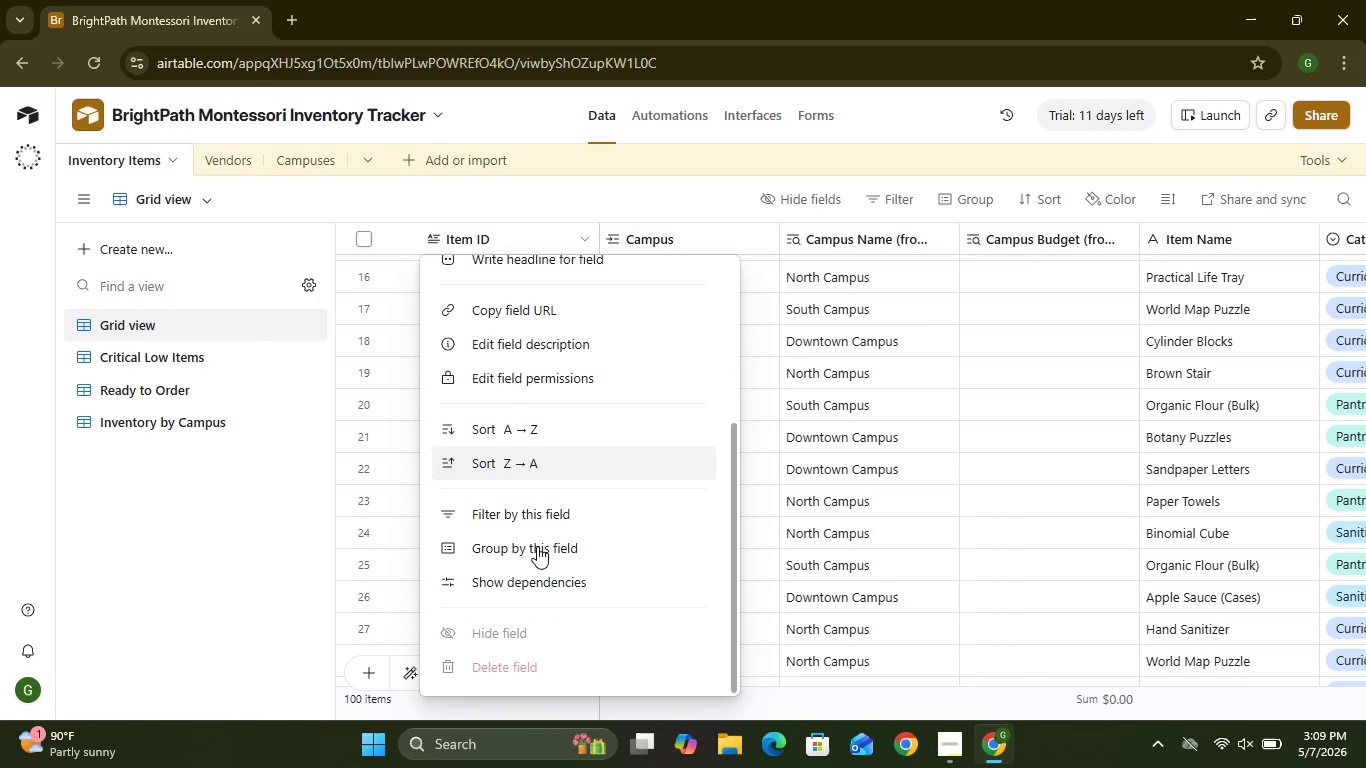 
wait(10.36)
 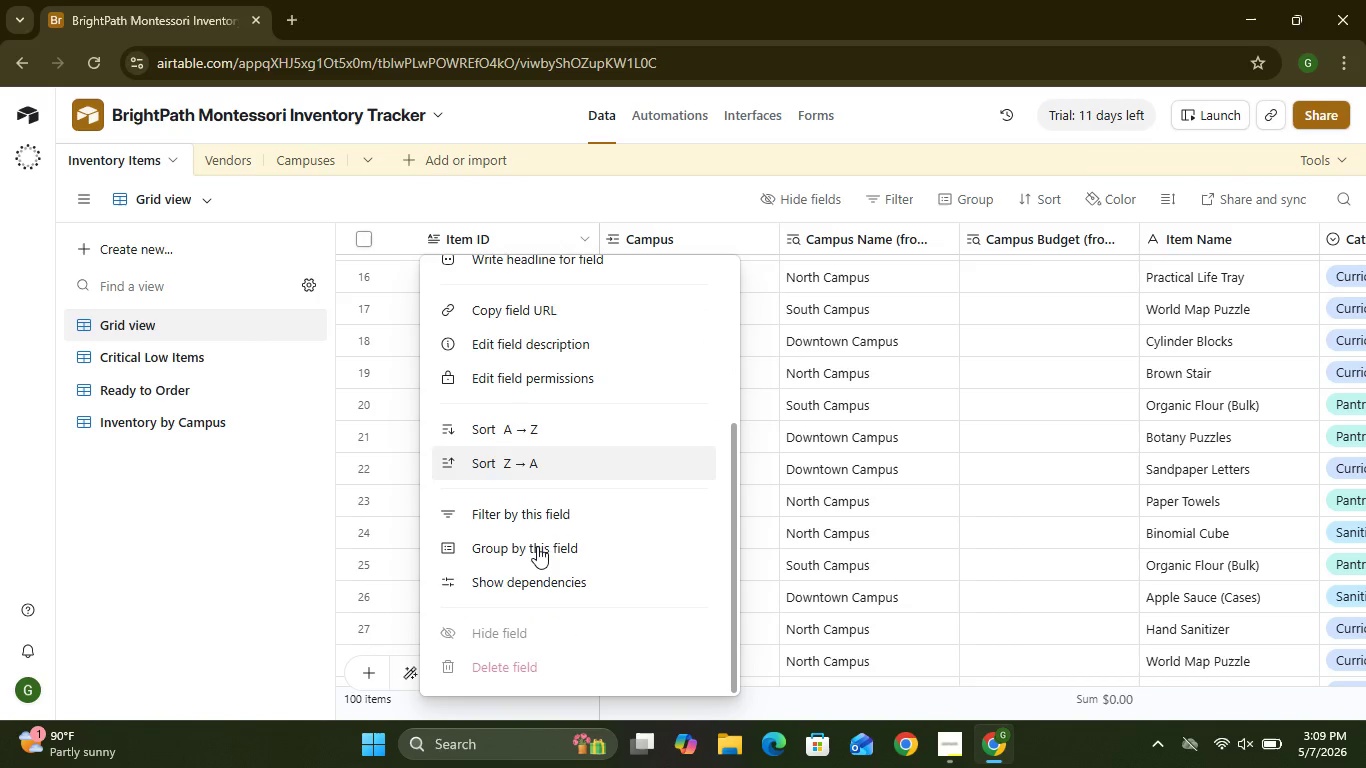 
left_click([650, 284])
 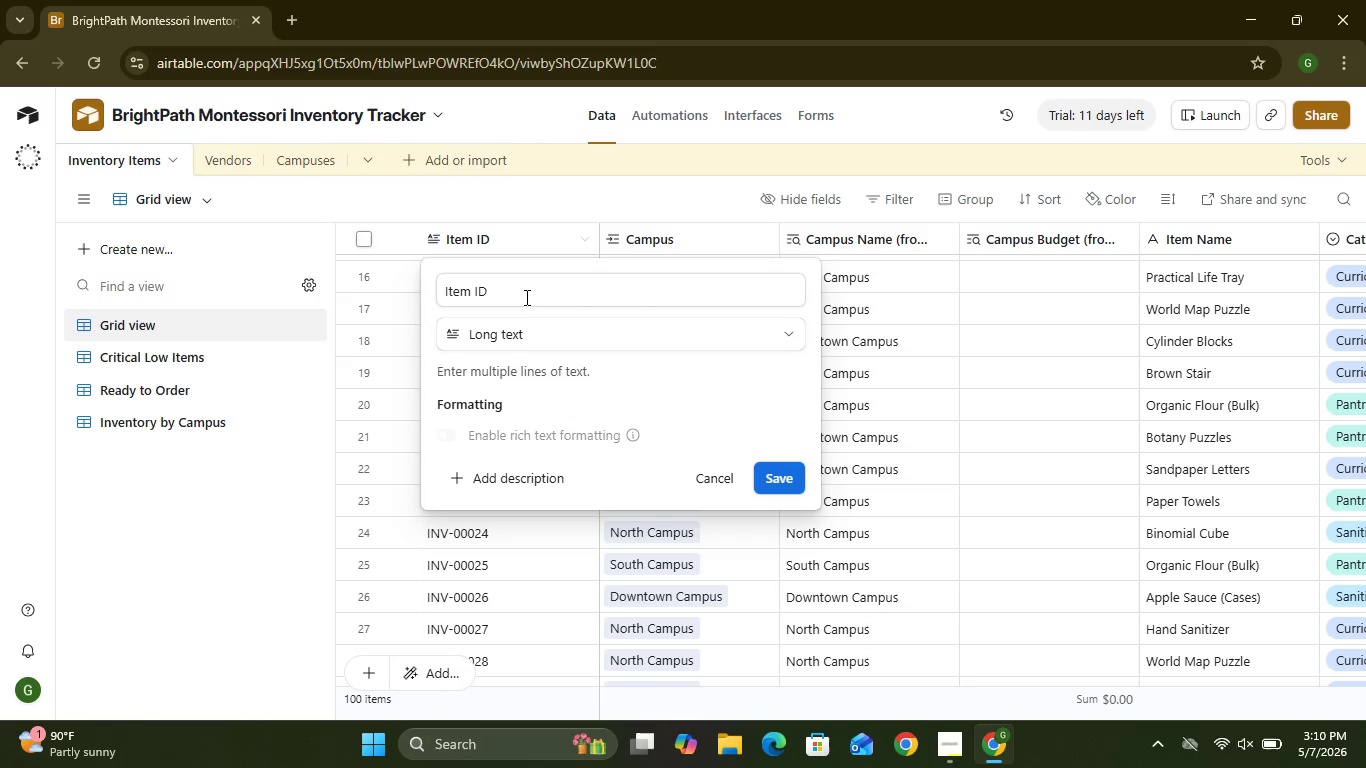 
wait(16.42)
 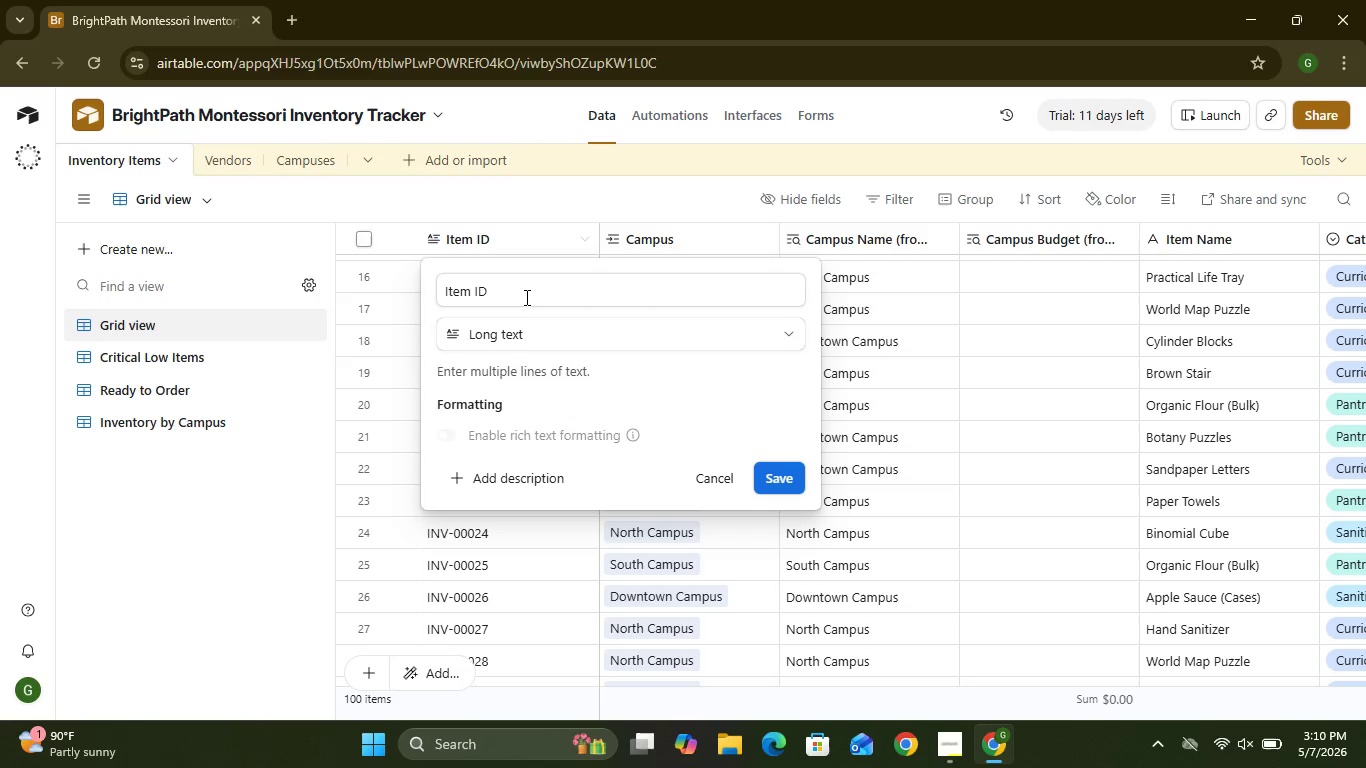 
left_click([525, 297])
 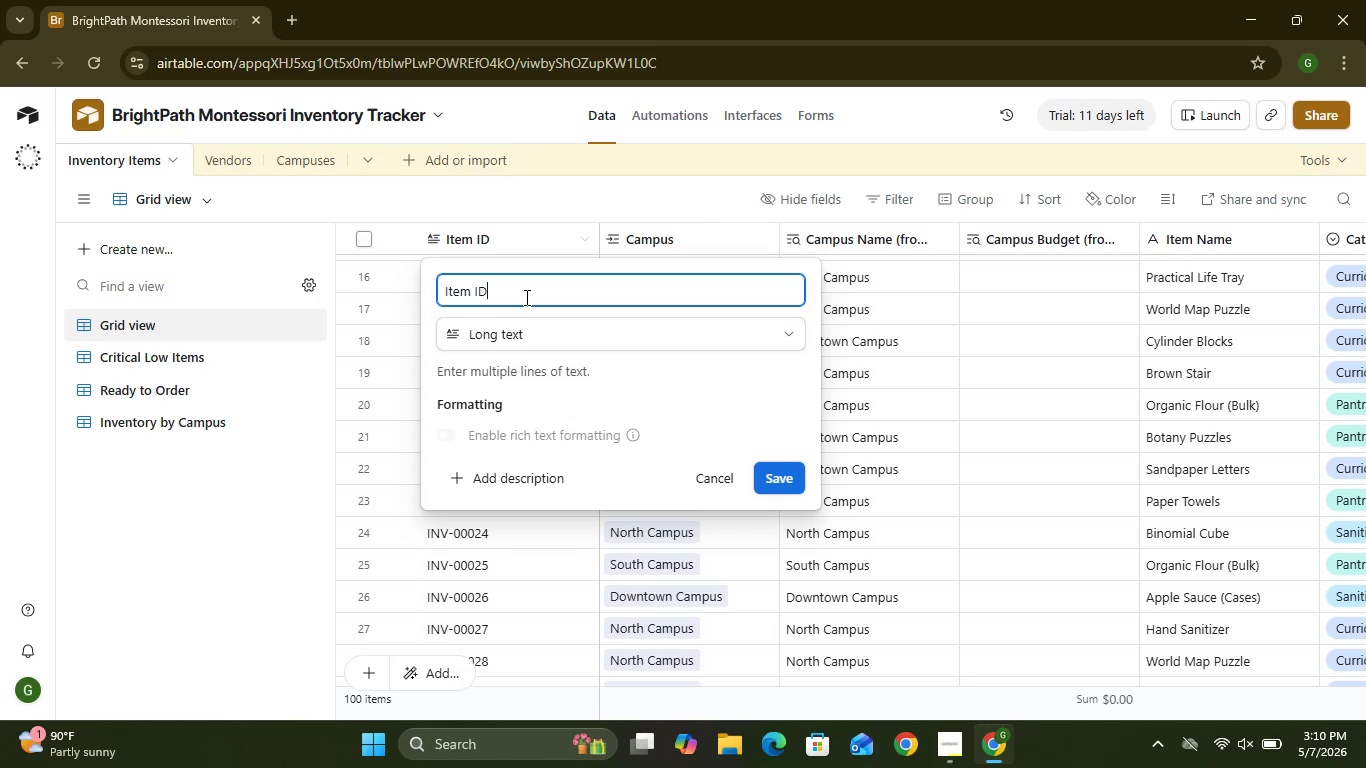 
key(Backspace)
key(Backspace)
type(Name)
 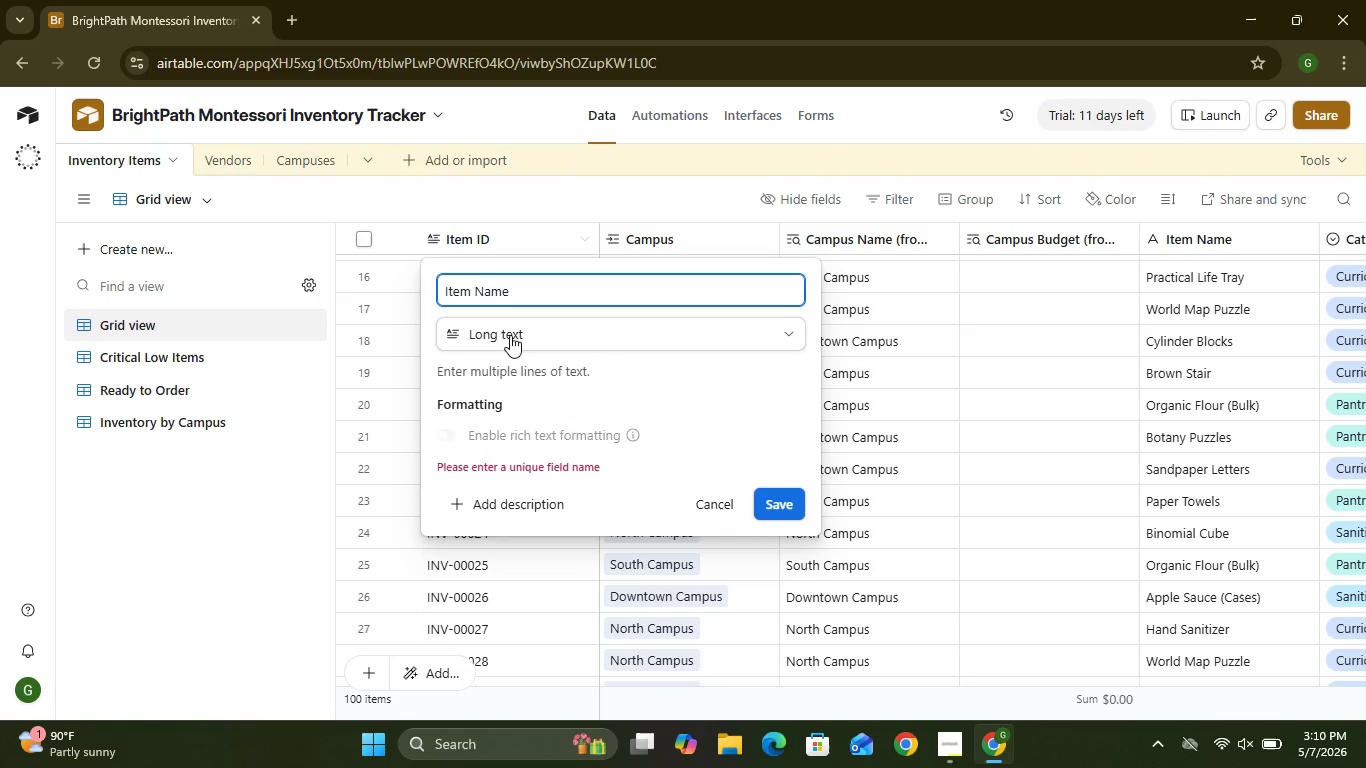 
left_click([536, 333])
 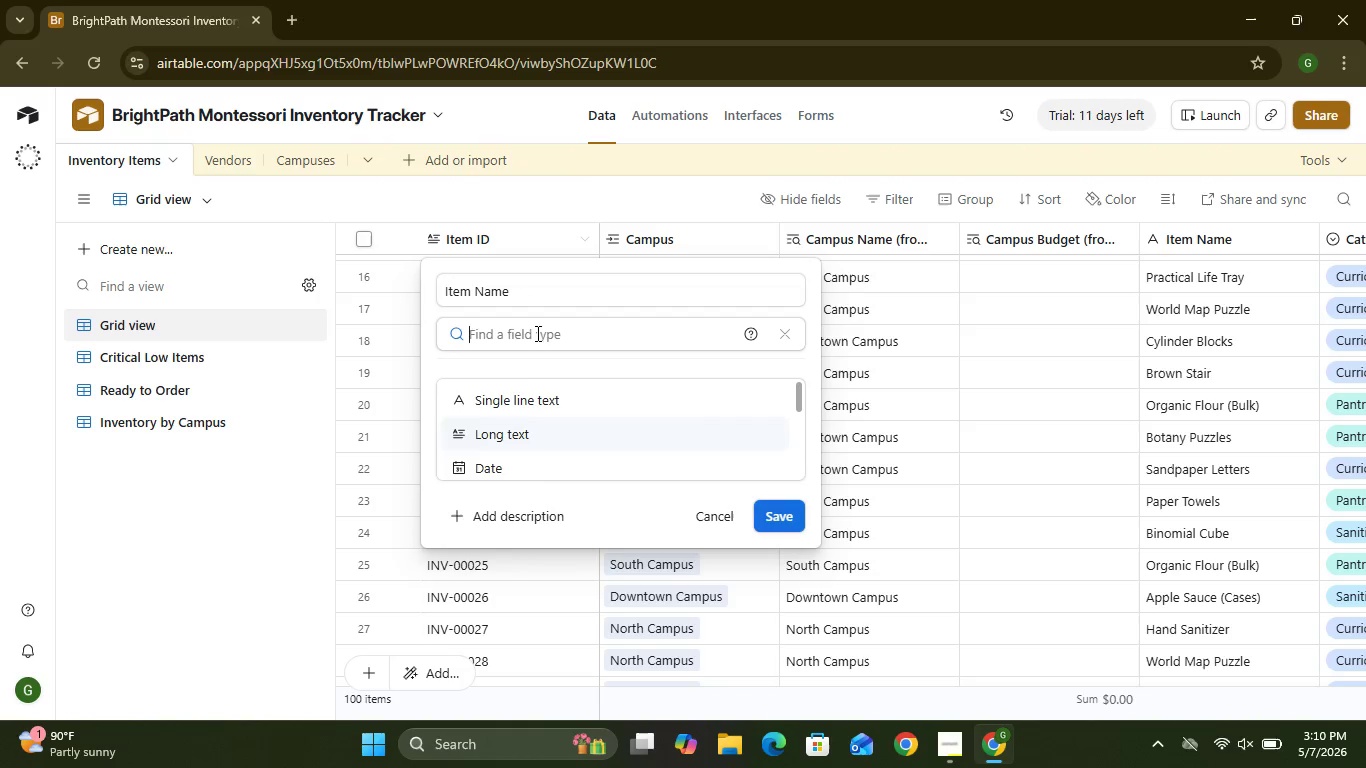 
mouse_move([532, 435])
 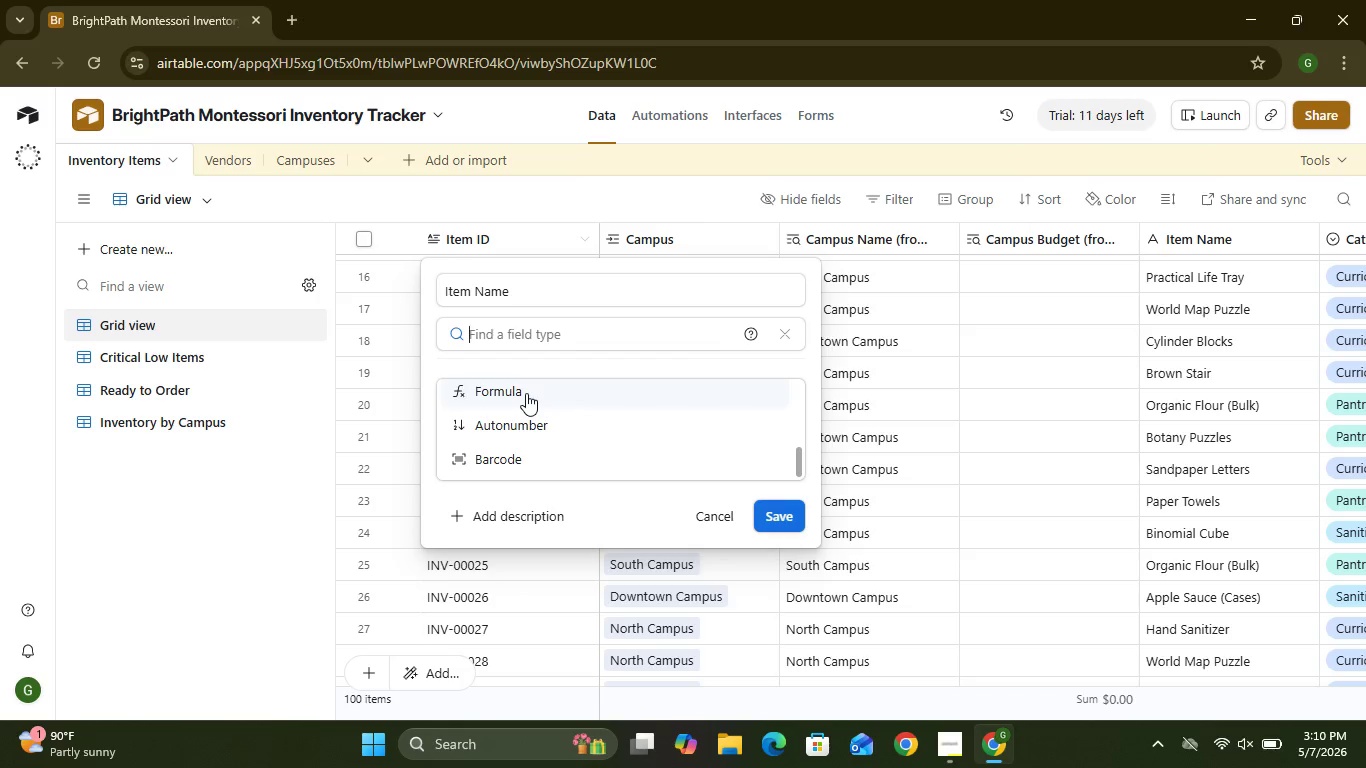 
left_click([526, 393])
 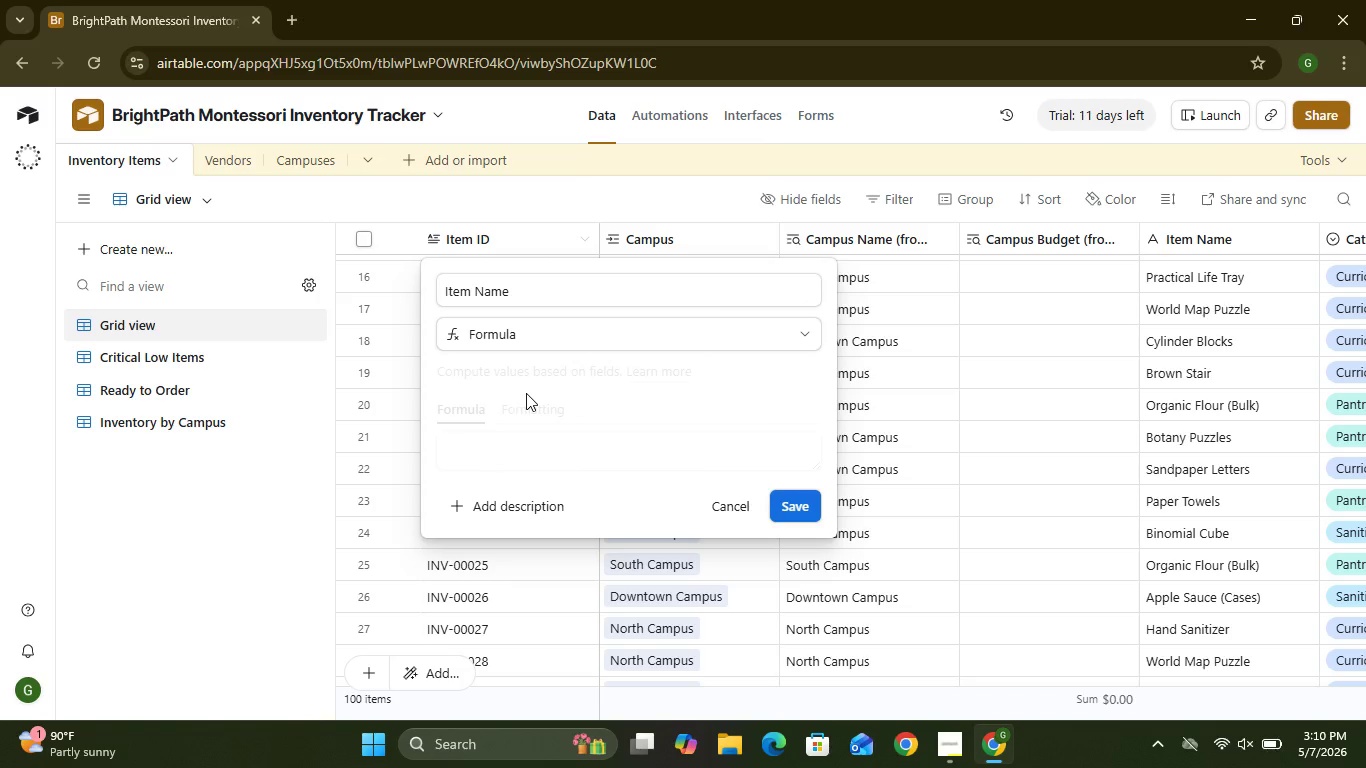 
left_click([529, 488])
 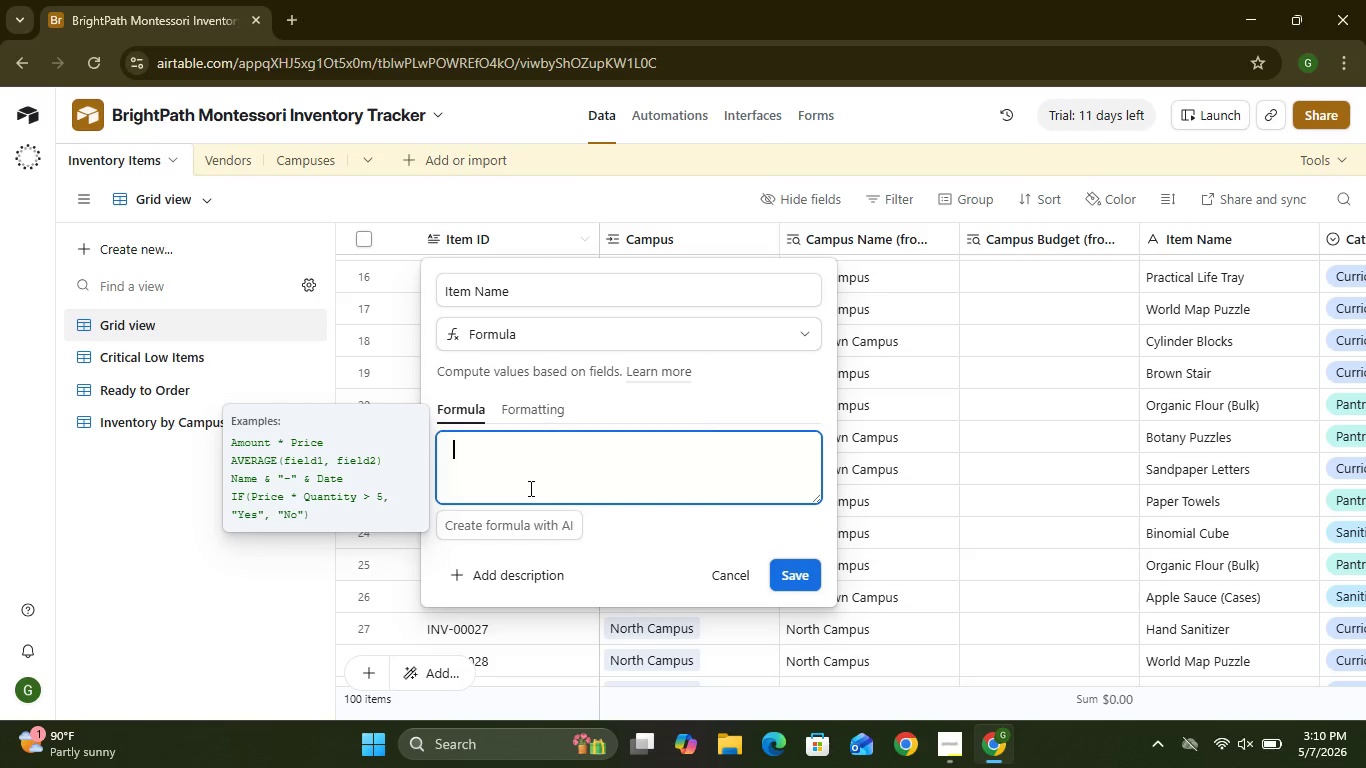 
type({Item Name)
 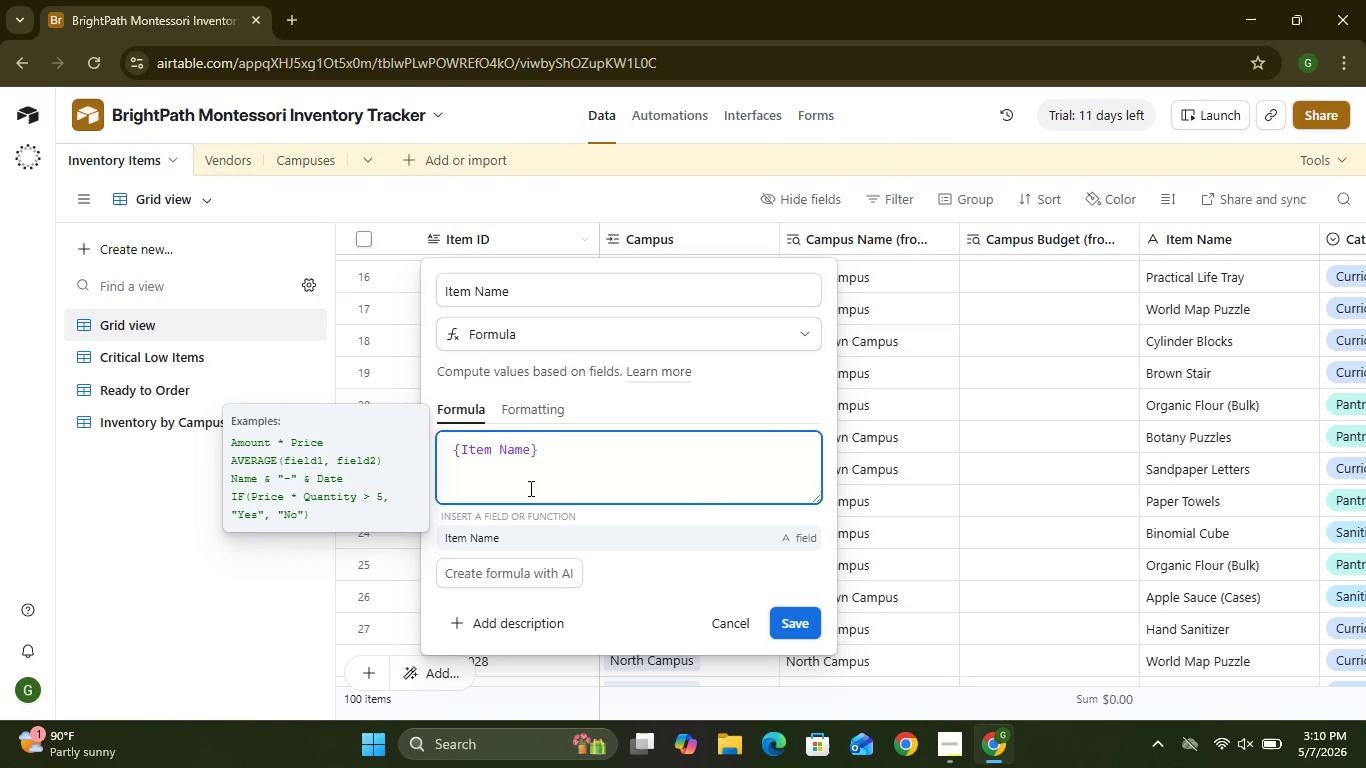 
mouse_move([559, 509])
 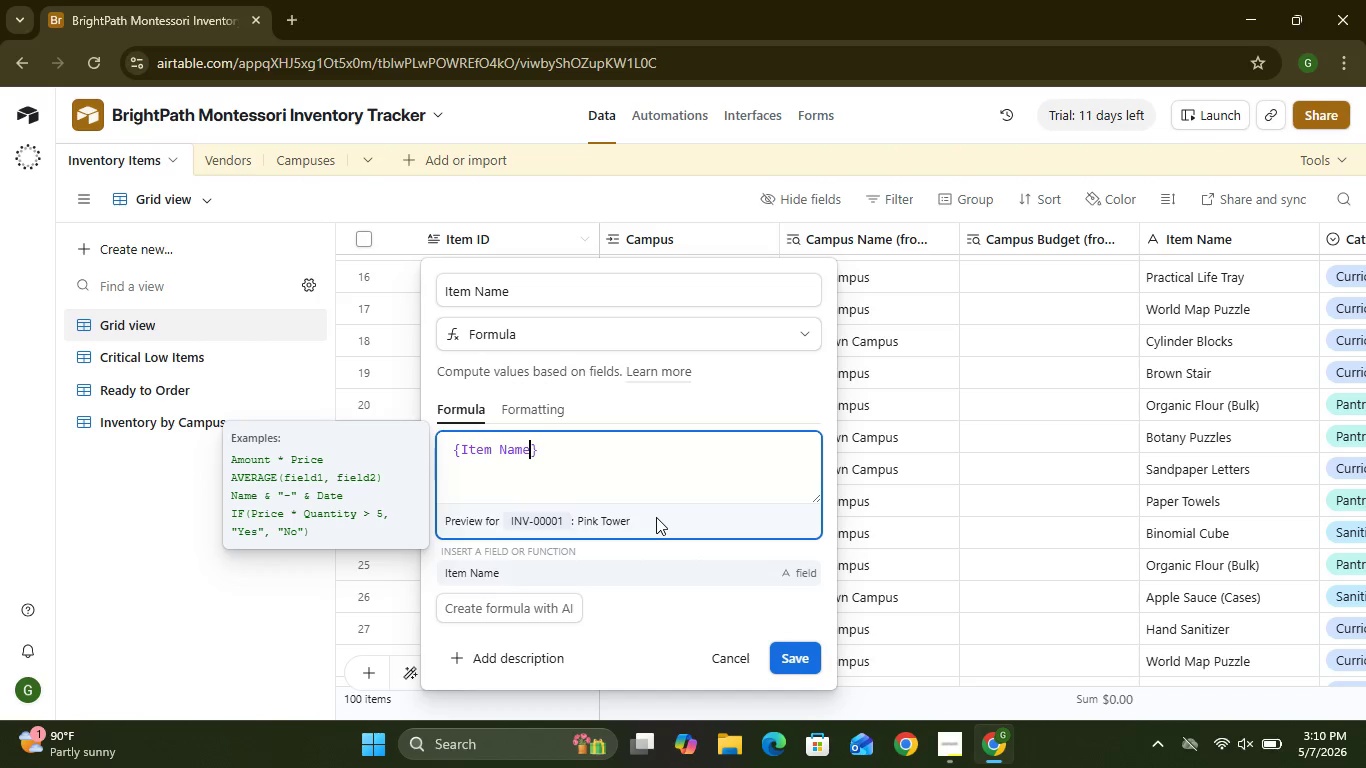 
wait(14.32)
 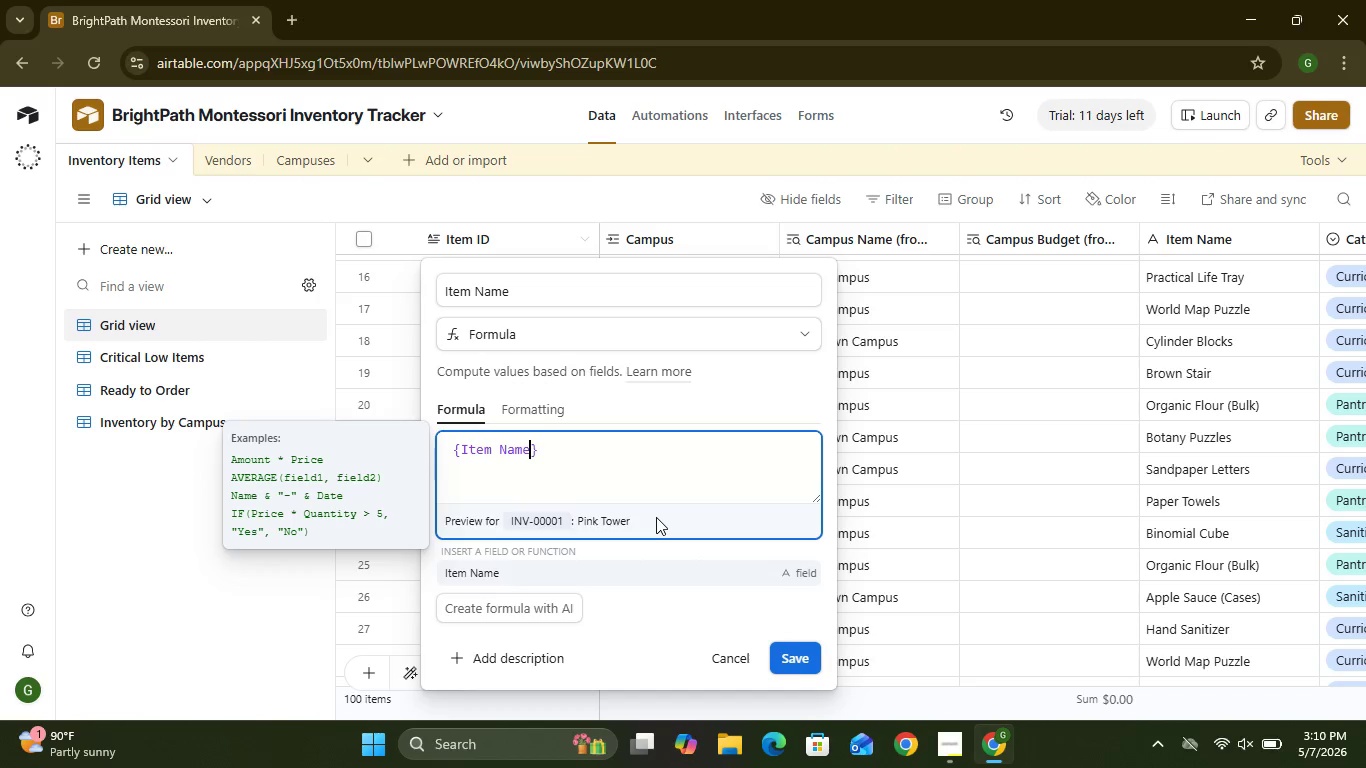 
left_click([796, 656])
 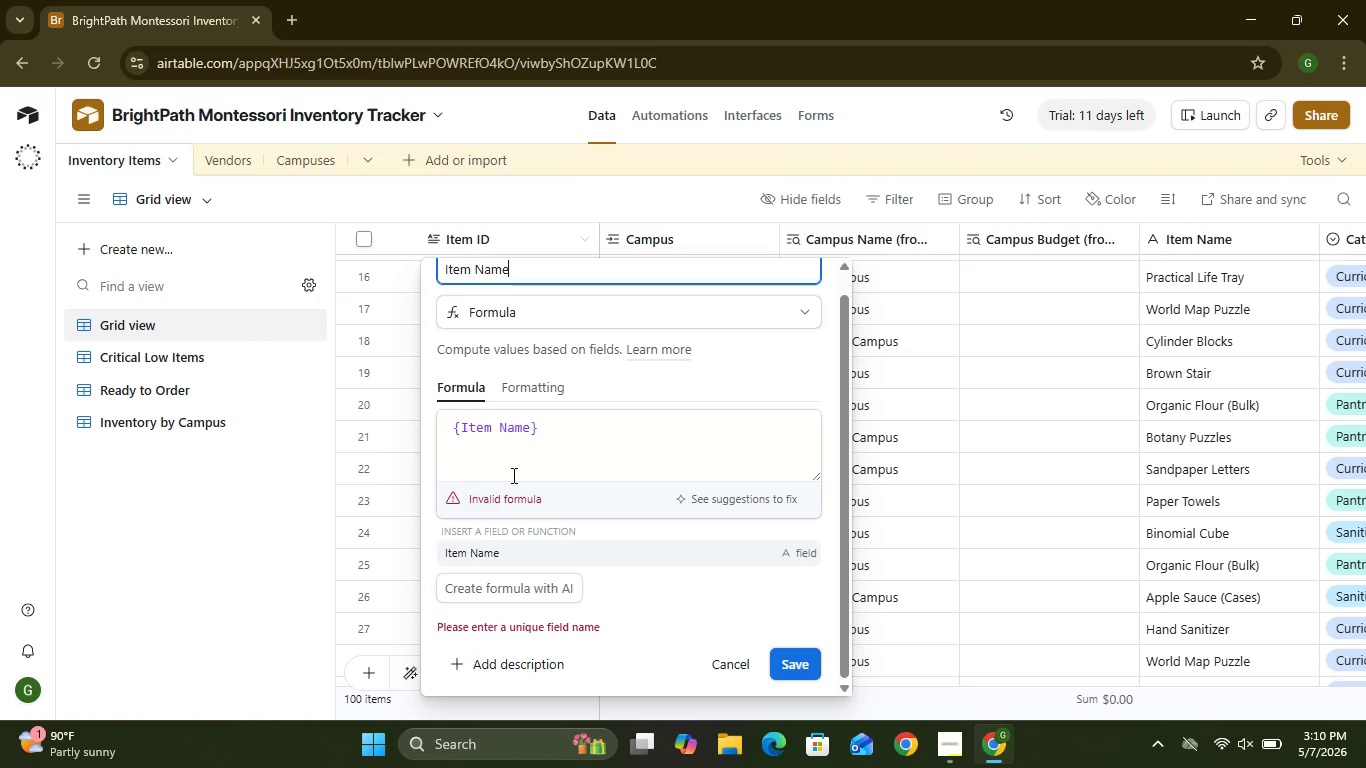 
wait(11.81)
 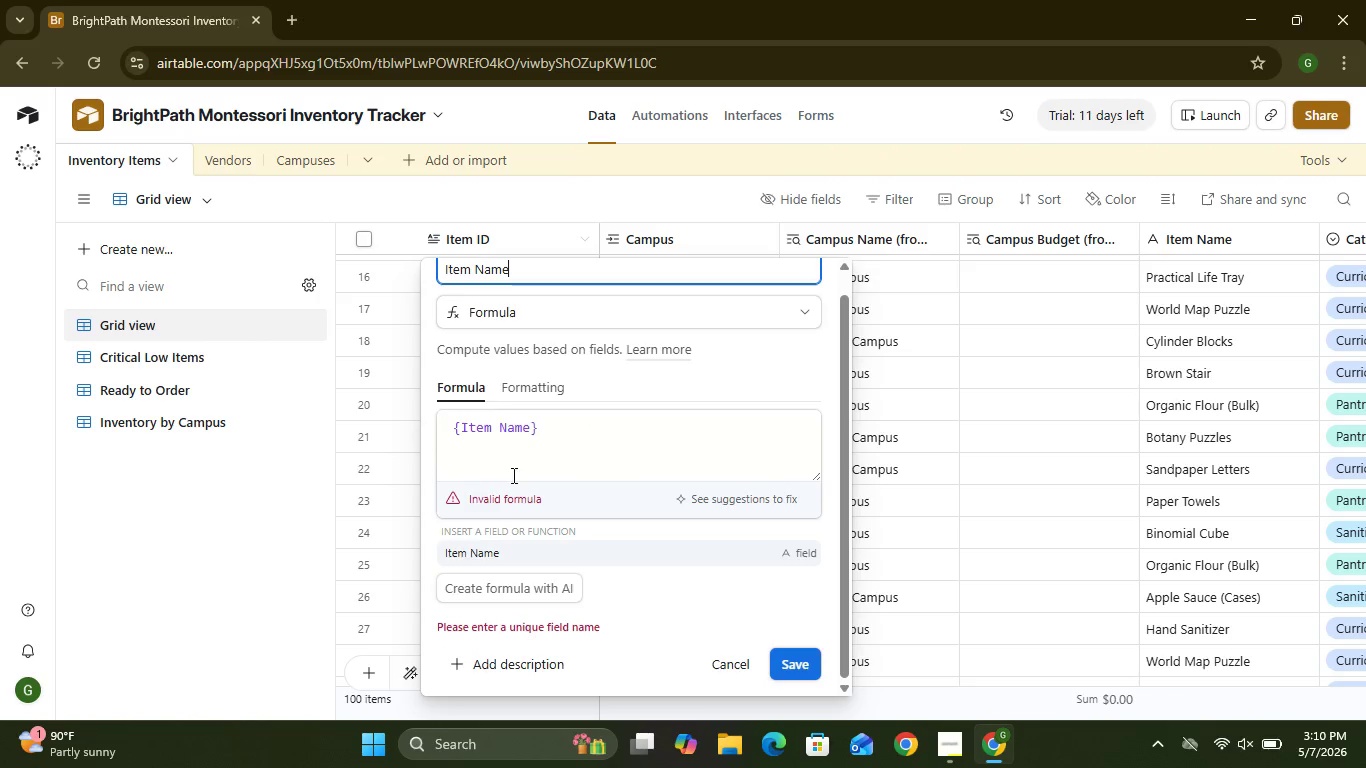 
left_click([731, 664])
 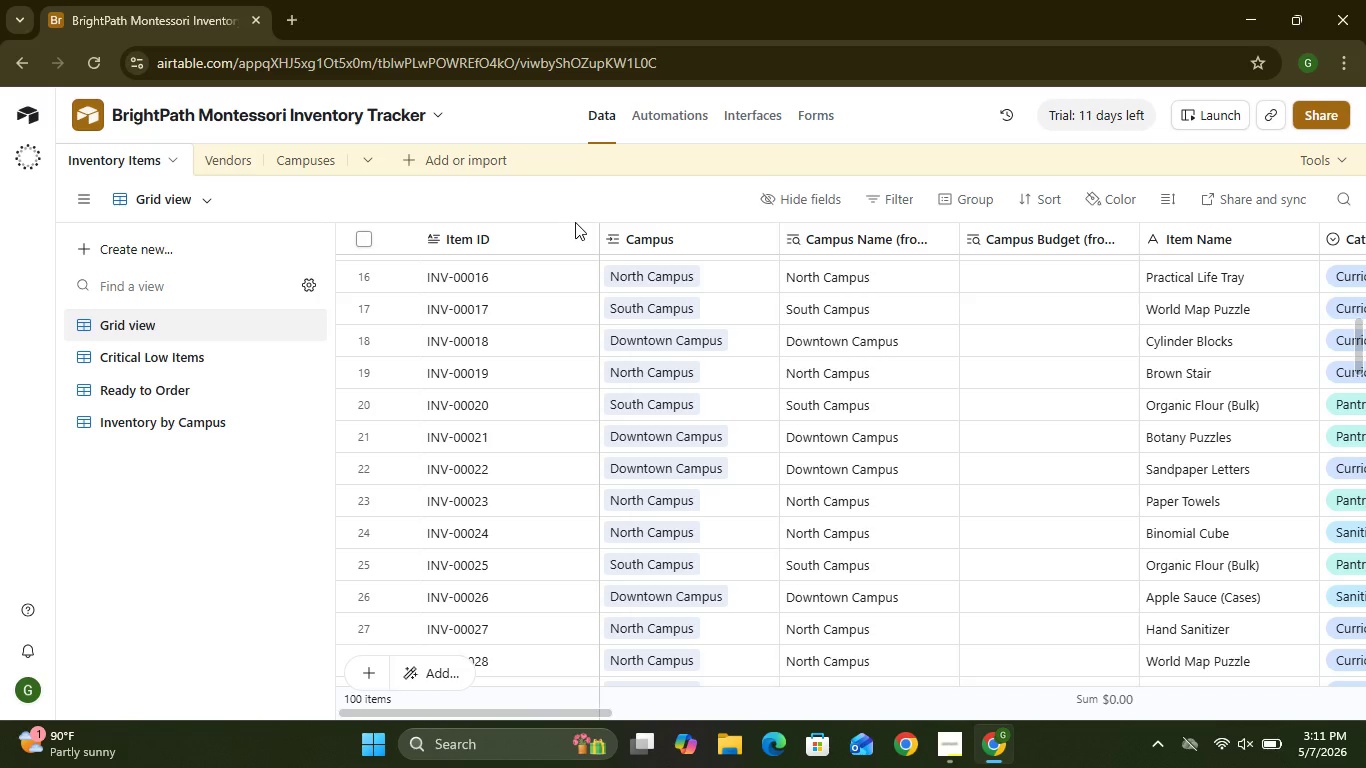 
left_click([755, 115])
 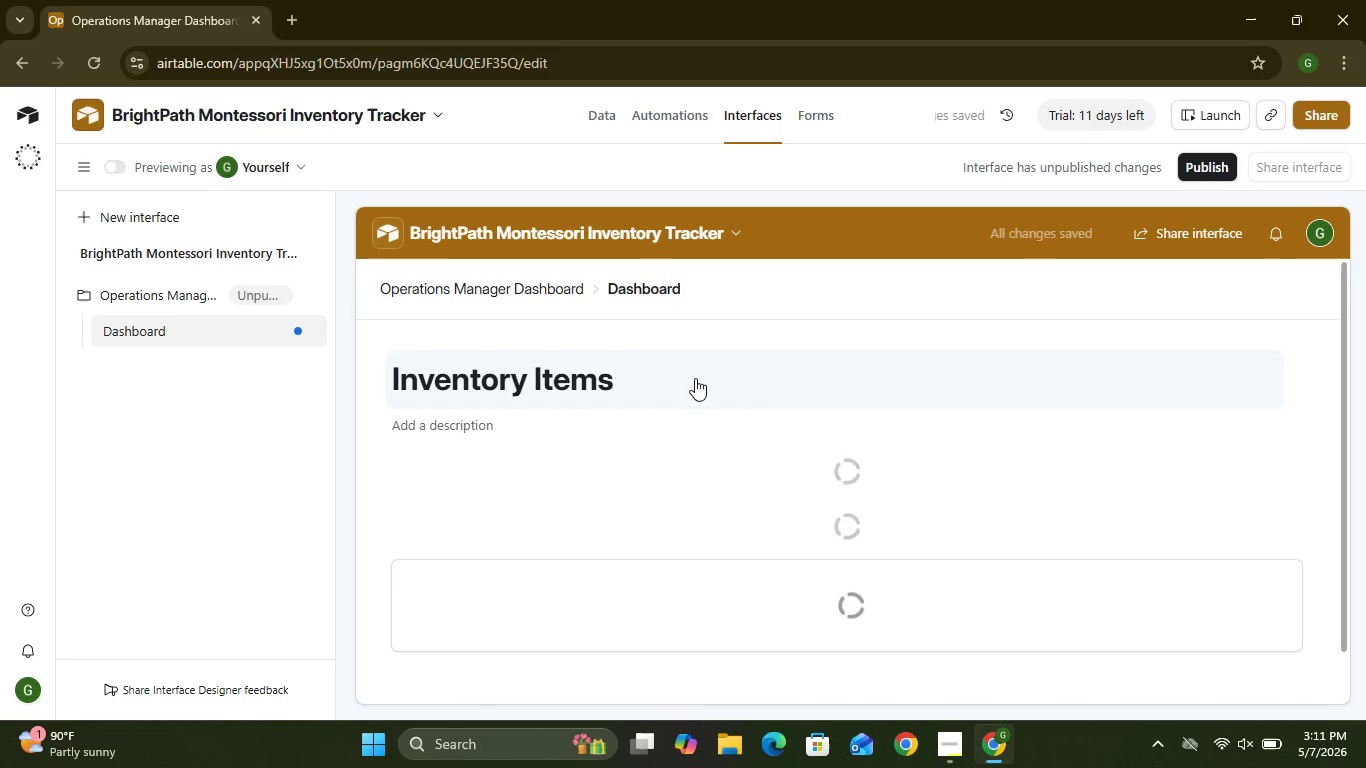 
wait(13.78)
 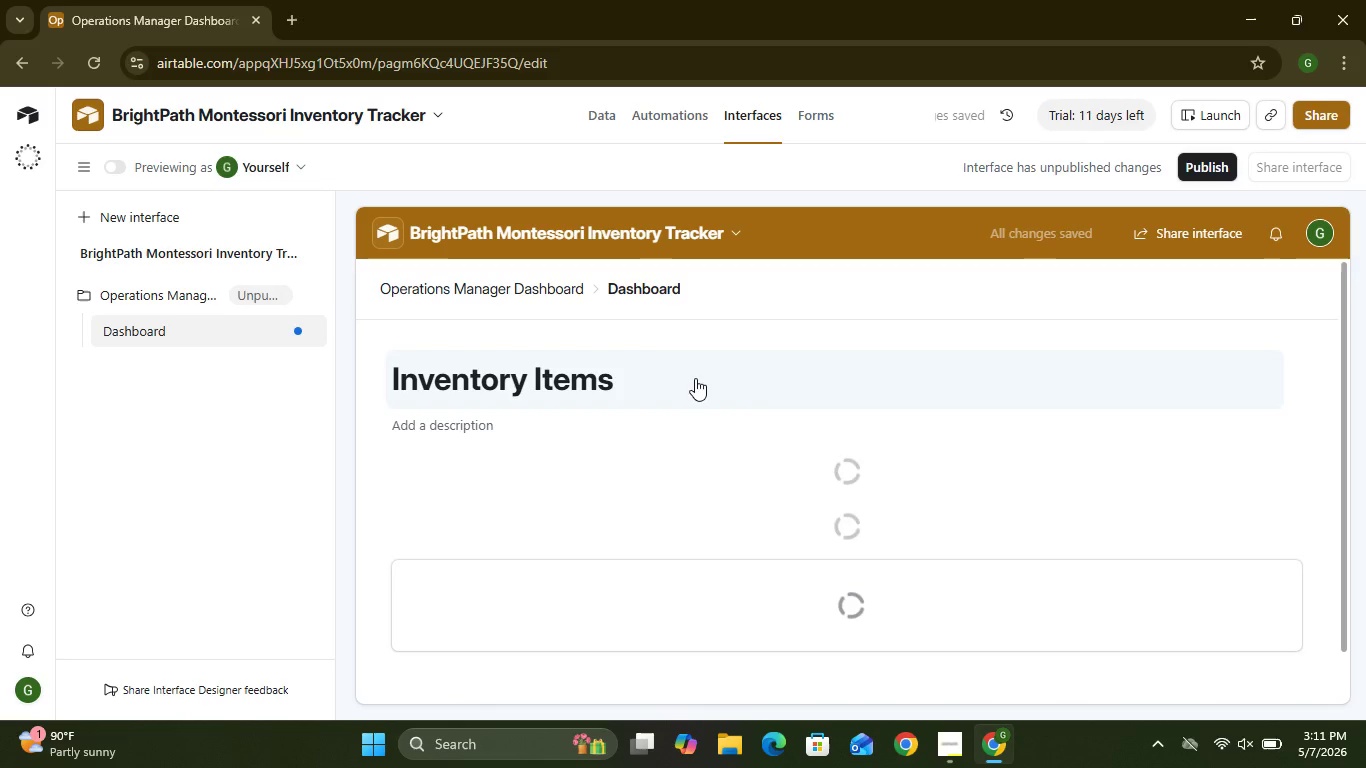 
left_click([605, 594])
 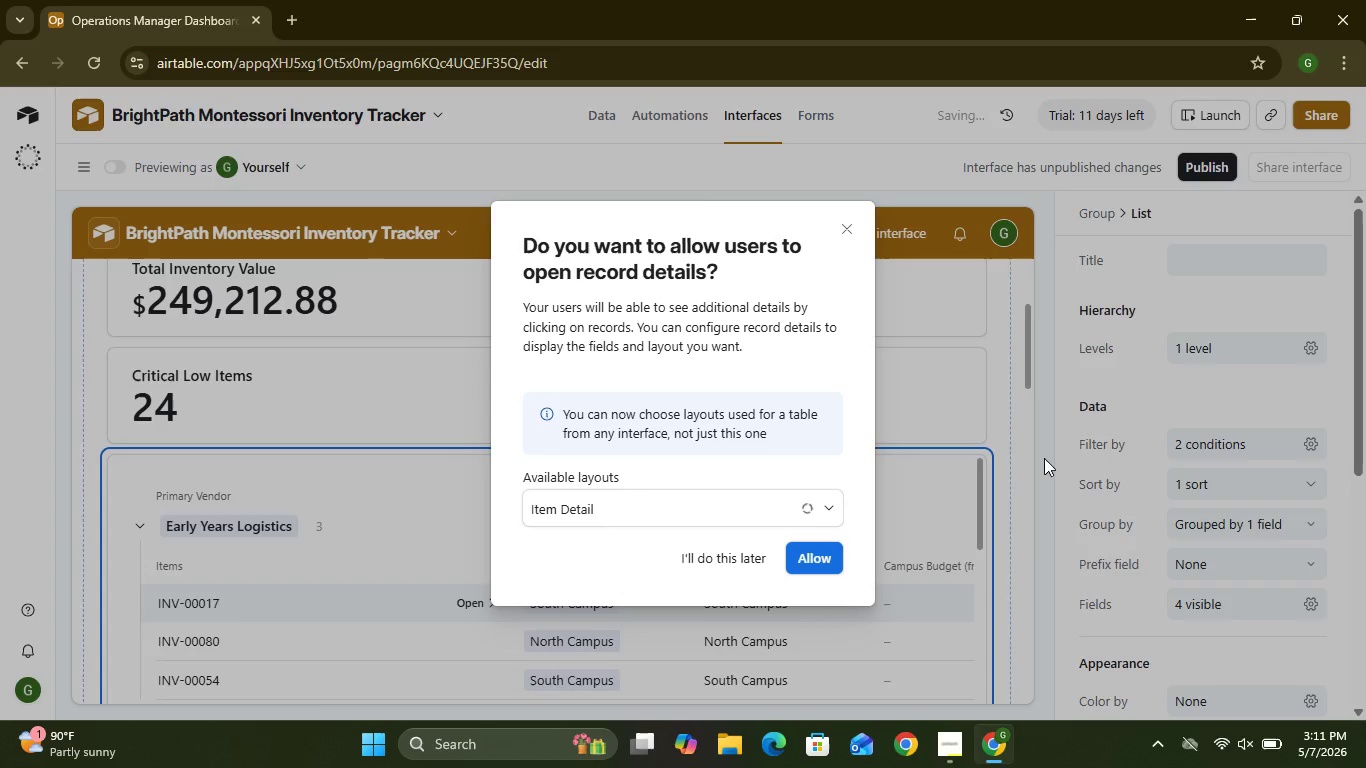 
left_click([1222, 444])
 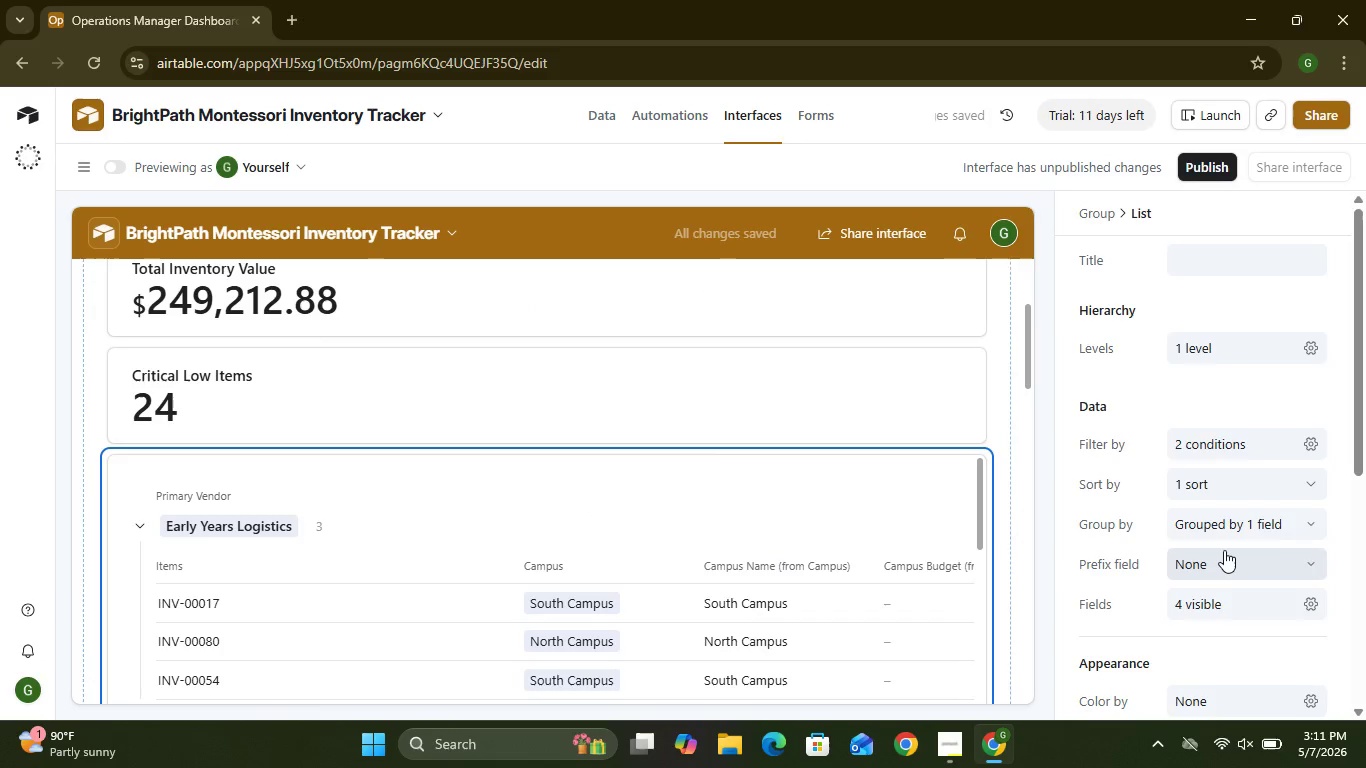 
left_click([1224, 560])
 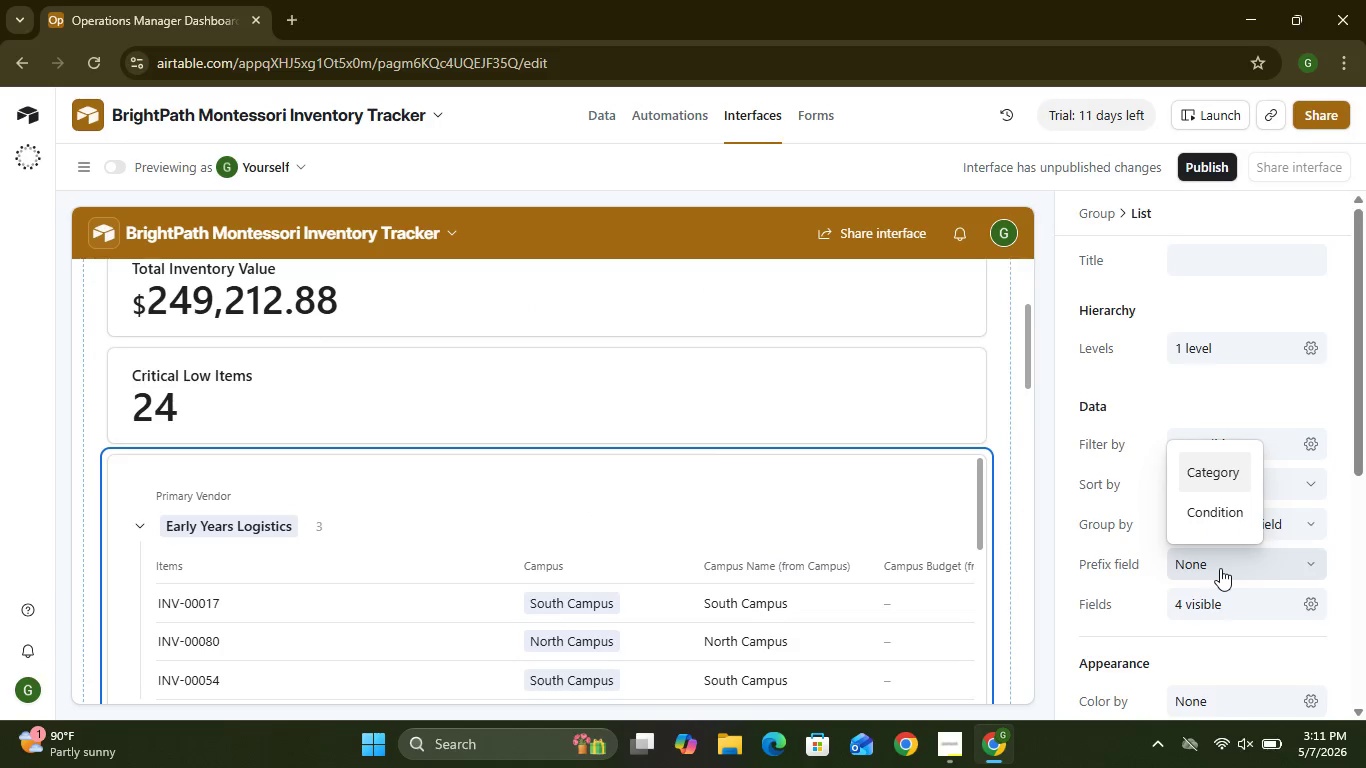 
left_click([1220, 568])
 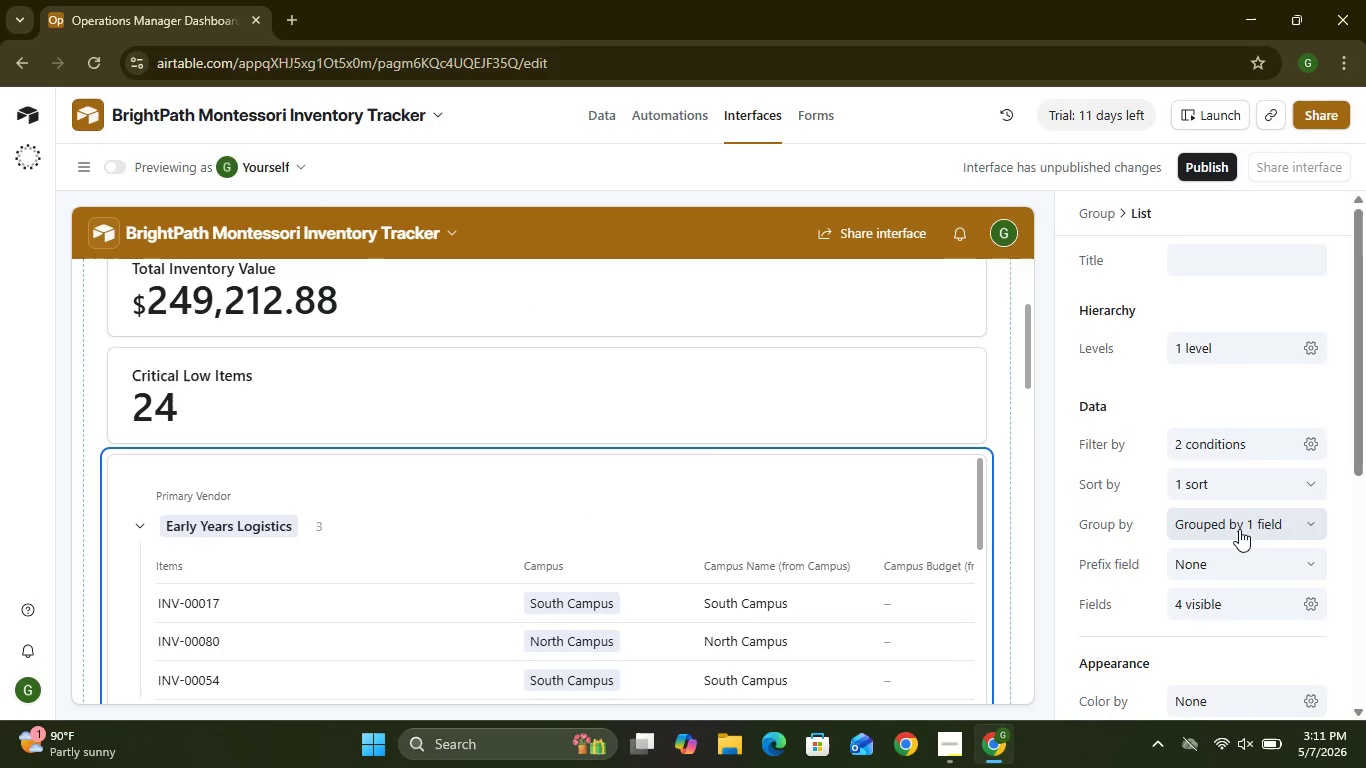 
left_click([1239, 529])
 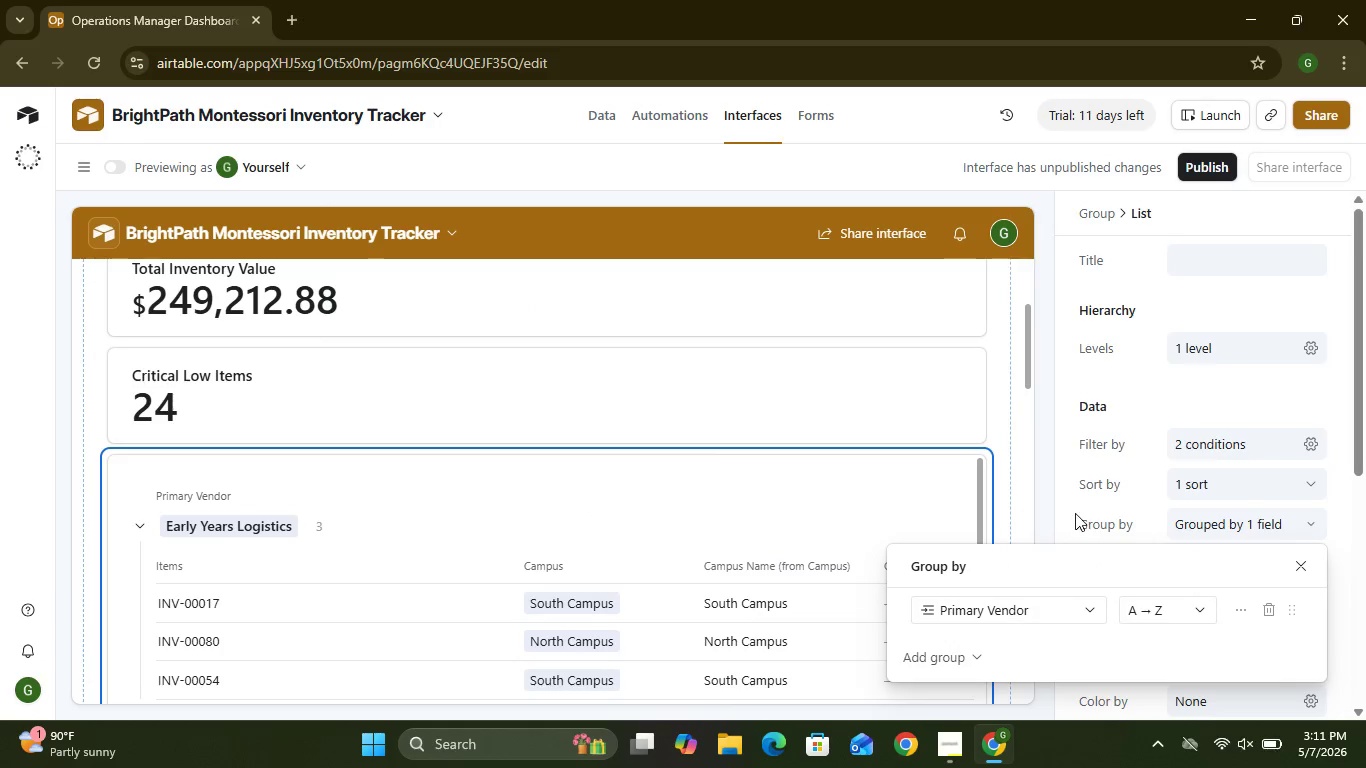 
left_click([1074, 513])
 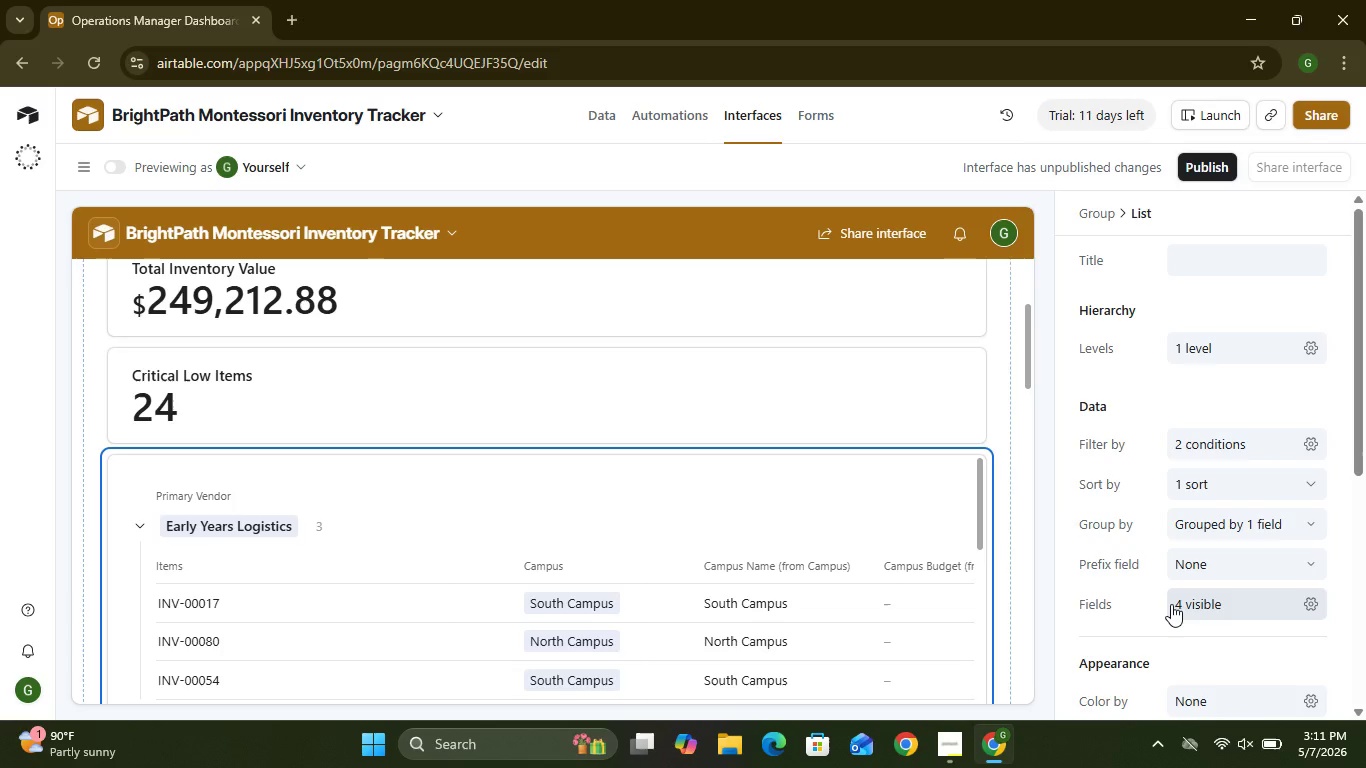 
left_click([1171, 604])
 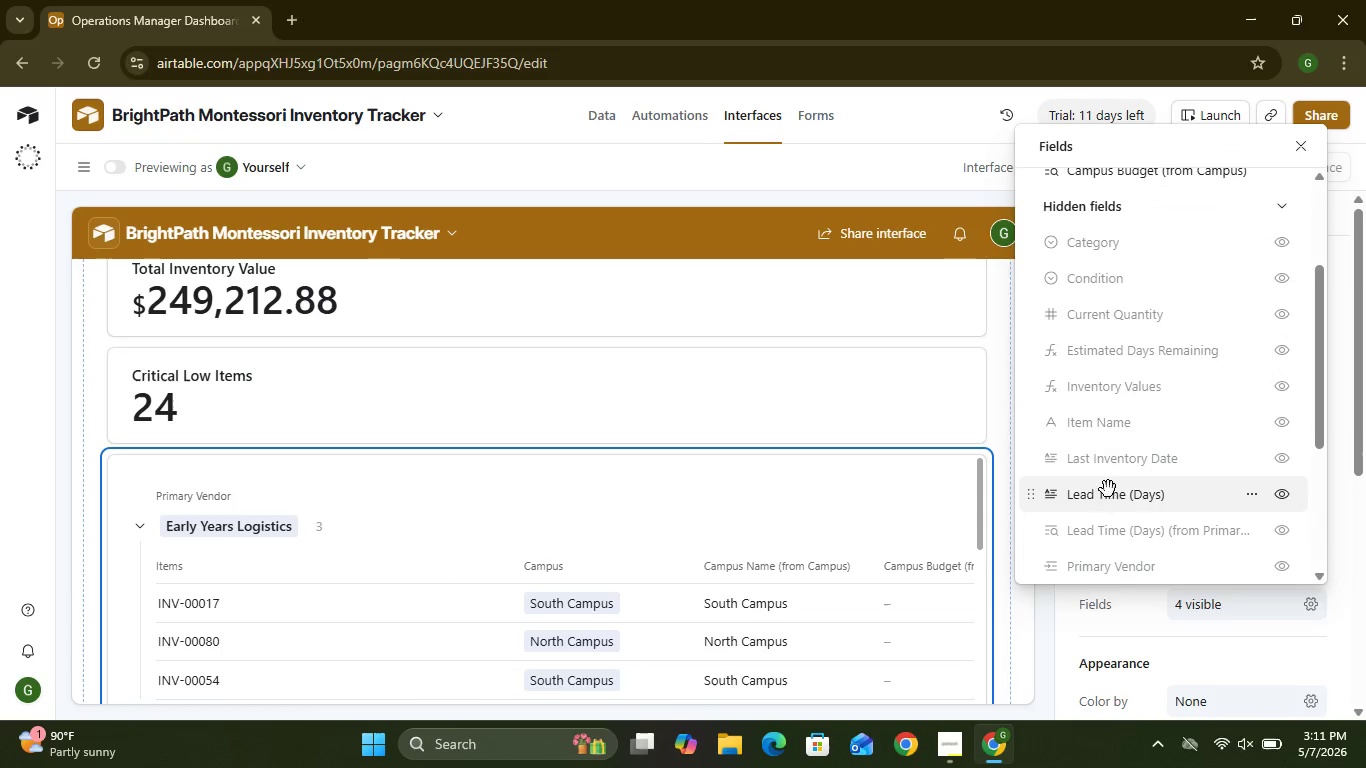 
wait(6.14)
 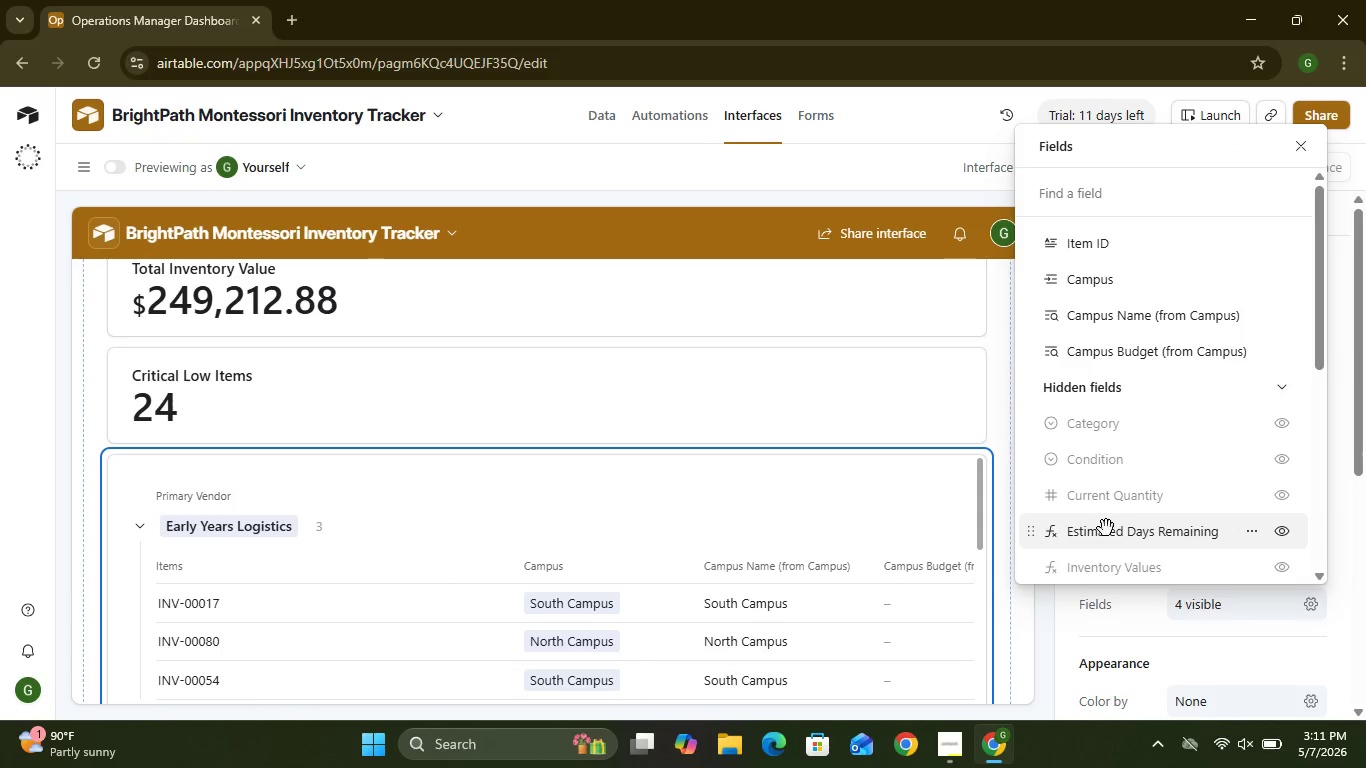 
left_click([1277, 417])
 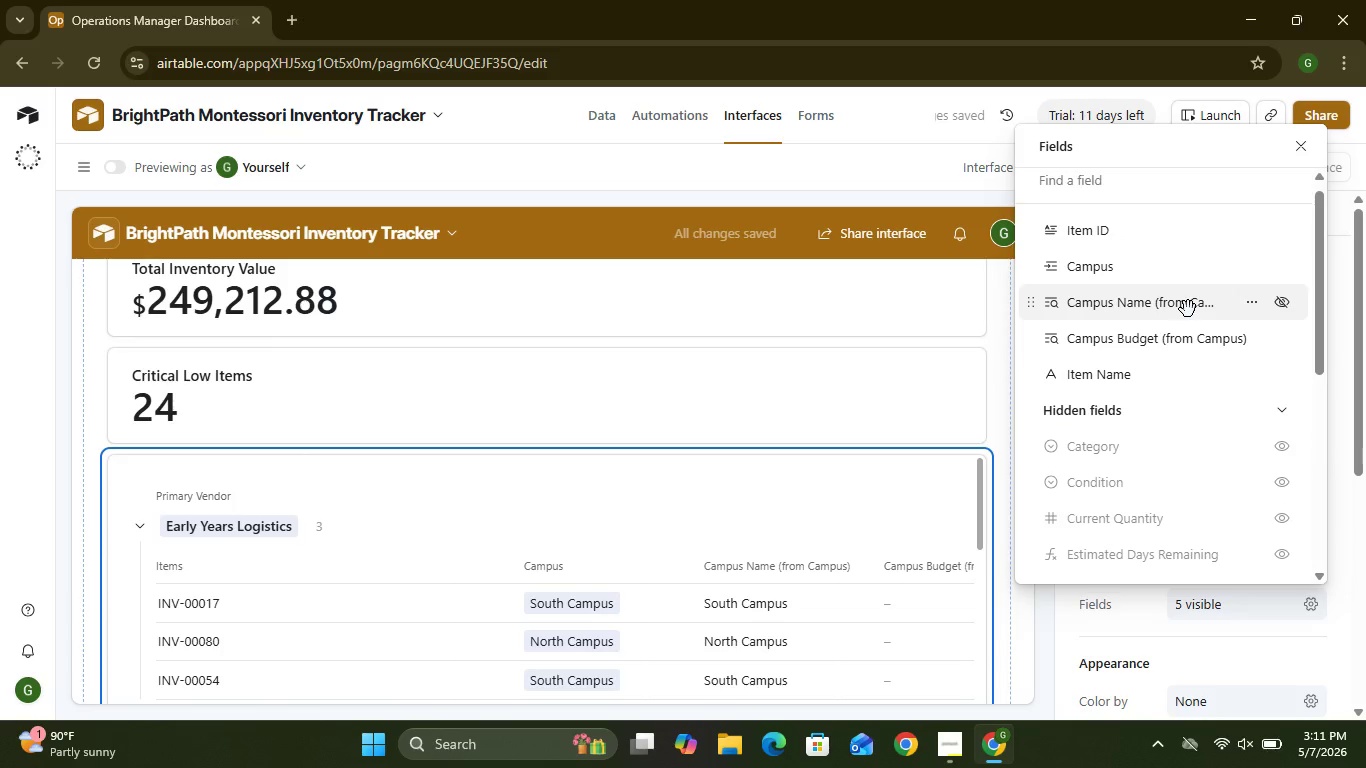 
wait(10.42)
 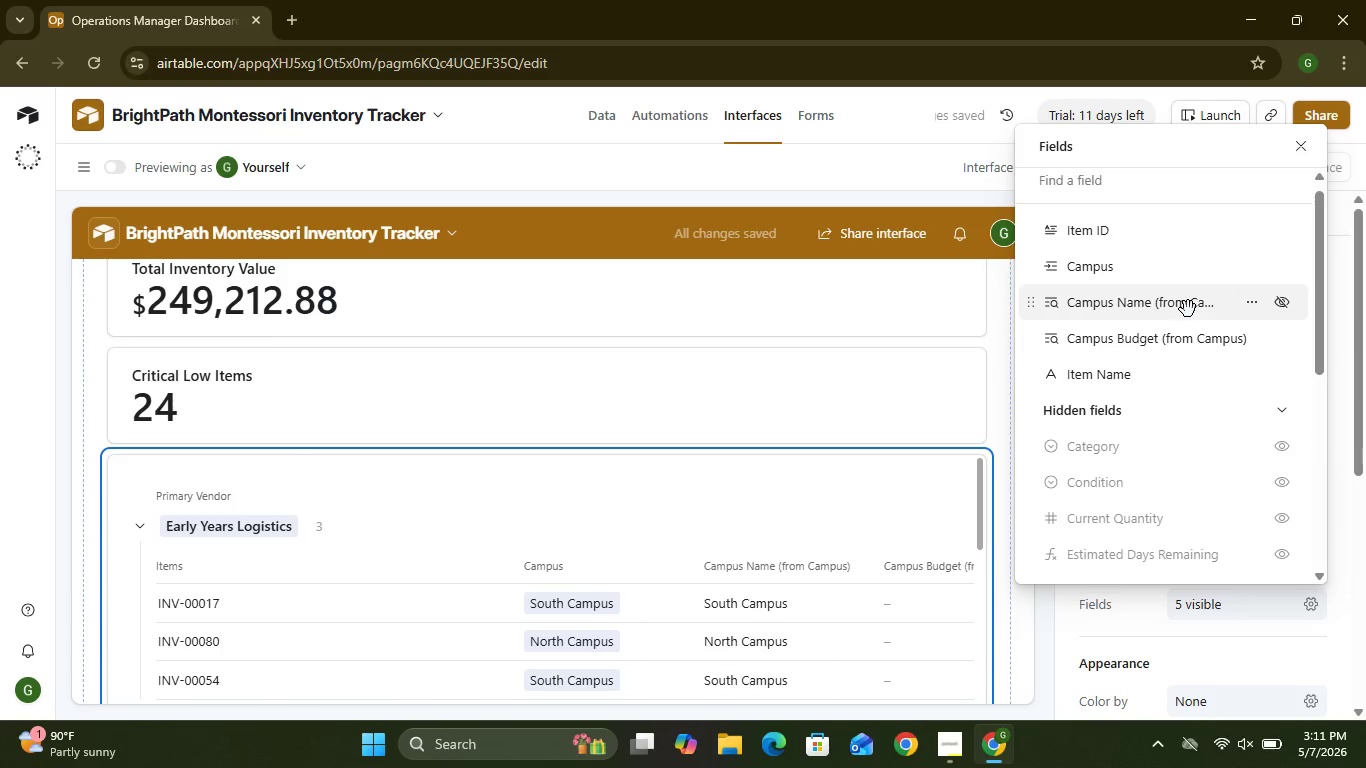 
left_click([1282, 227])
 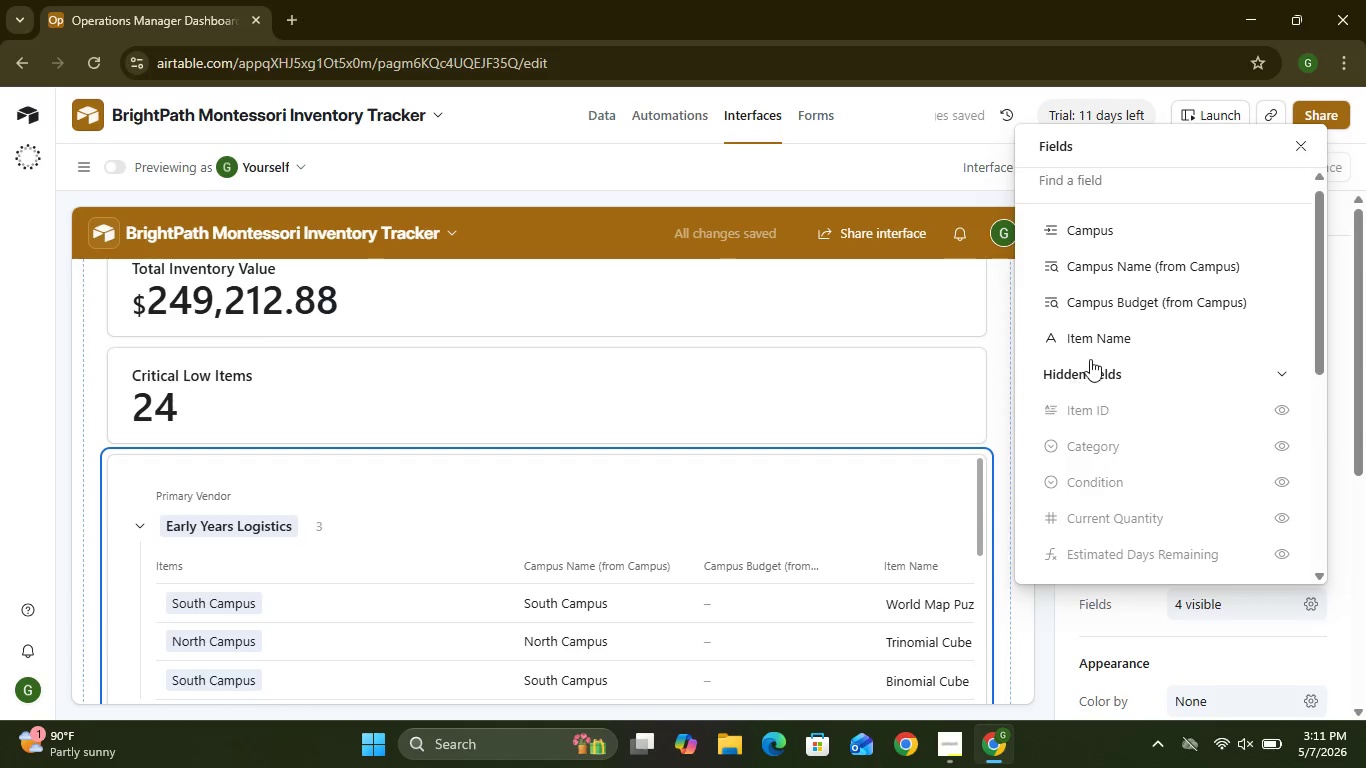 
wait(10.17)
 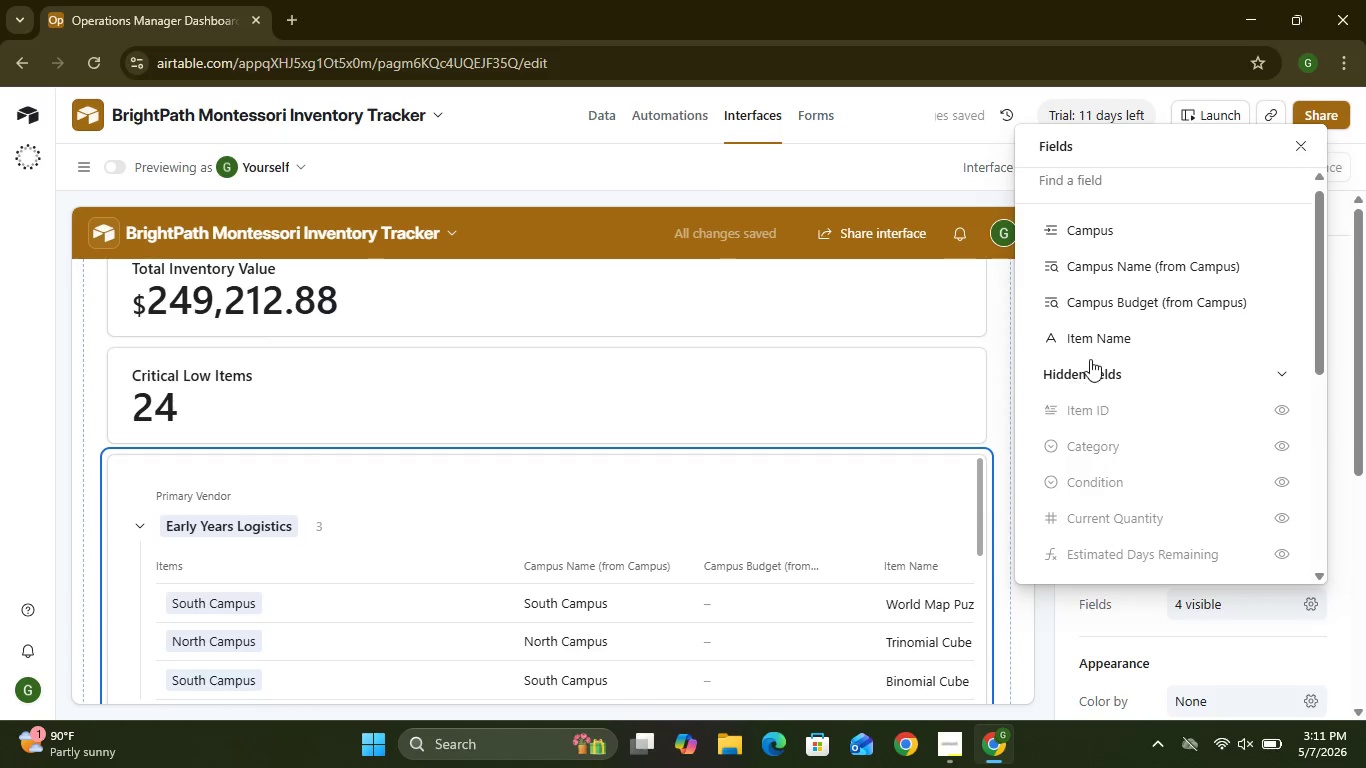 
left_click_drag(start_coordinate=[1092, 345], to_coordinate=[1085, 238])
 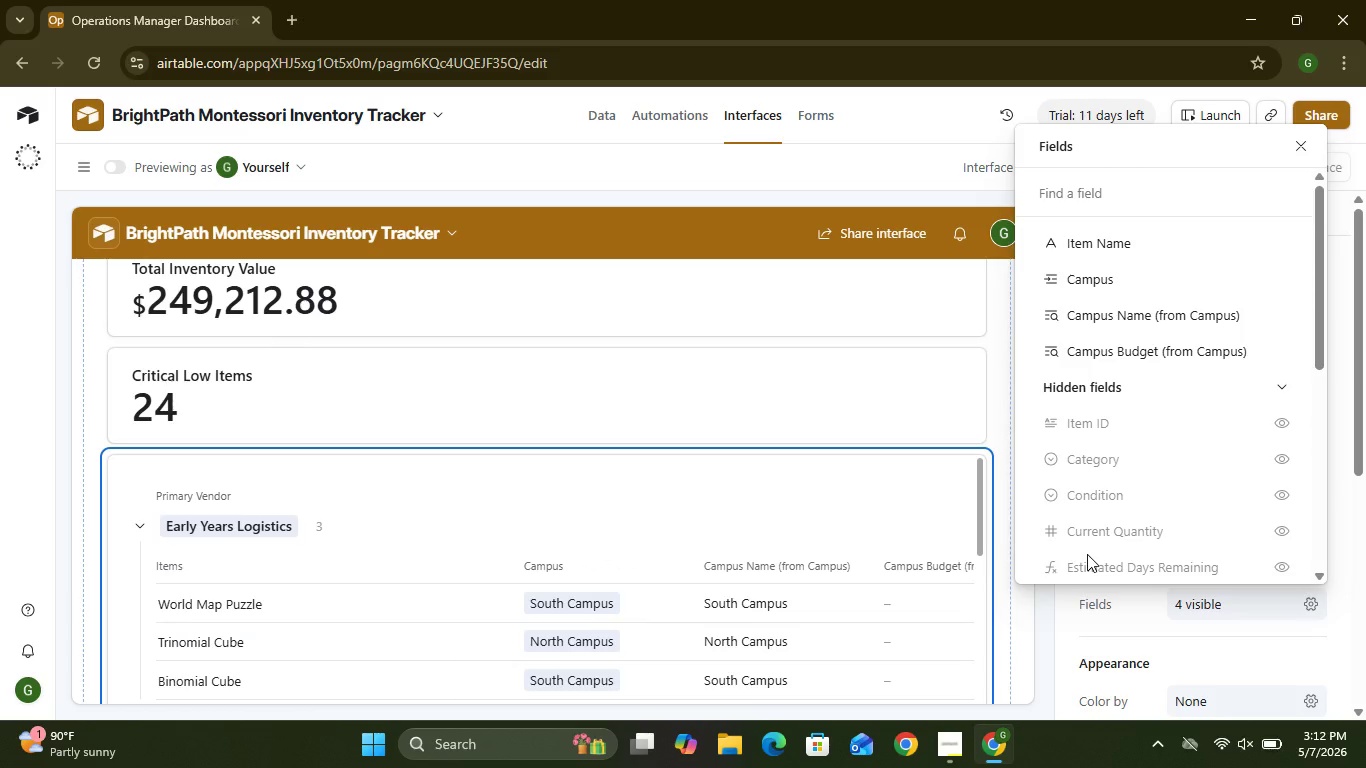 
mouse_move([1109, 564])
 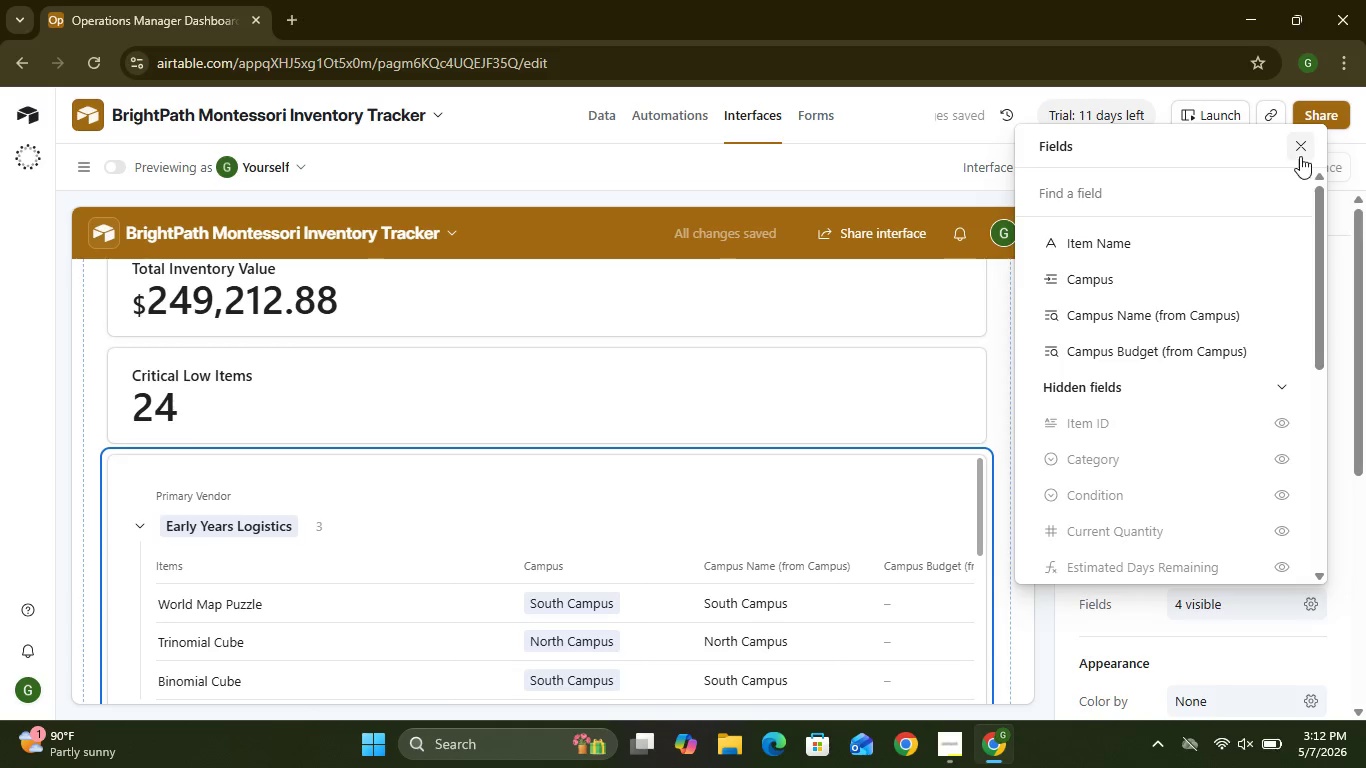 
left_click([1299, 153])
 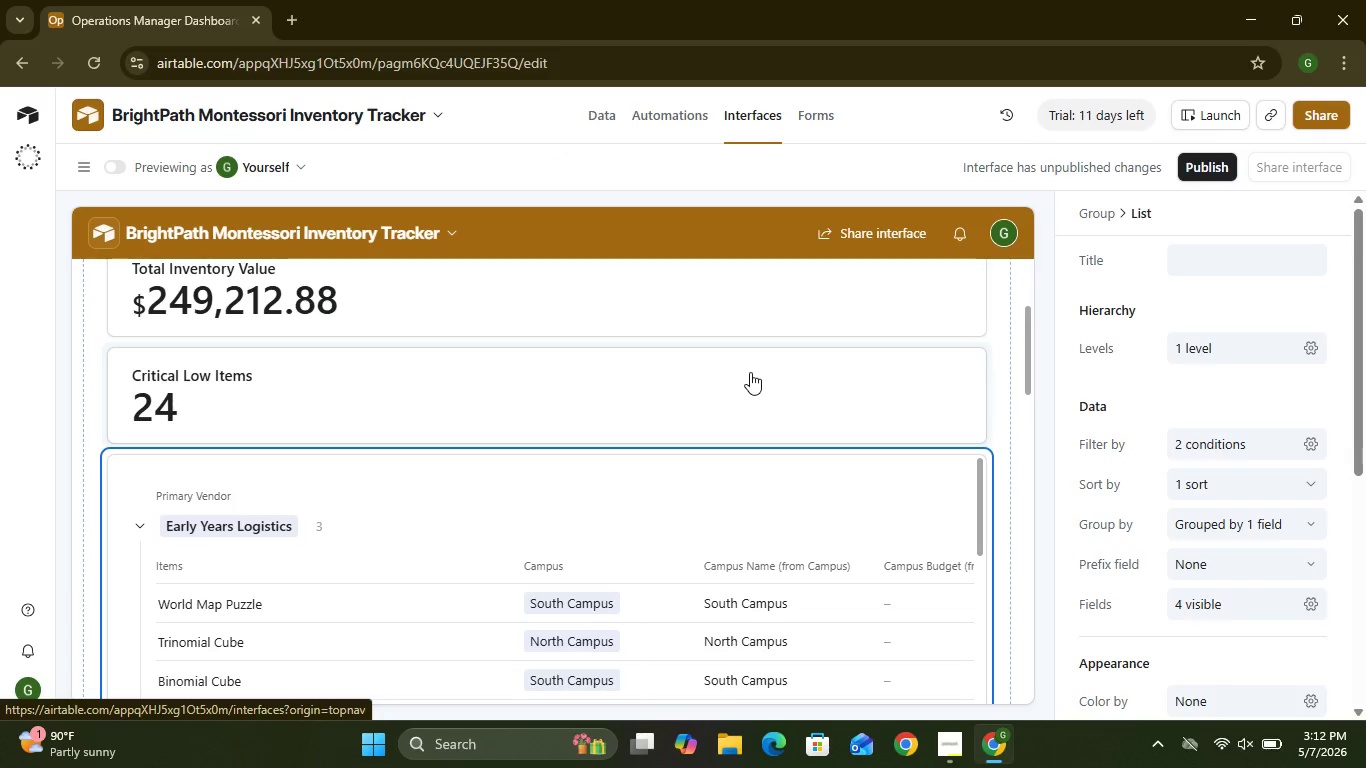 
wait(33.43)
 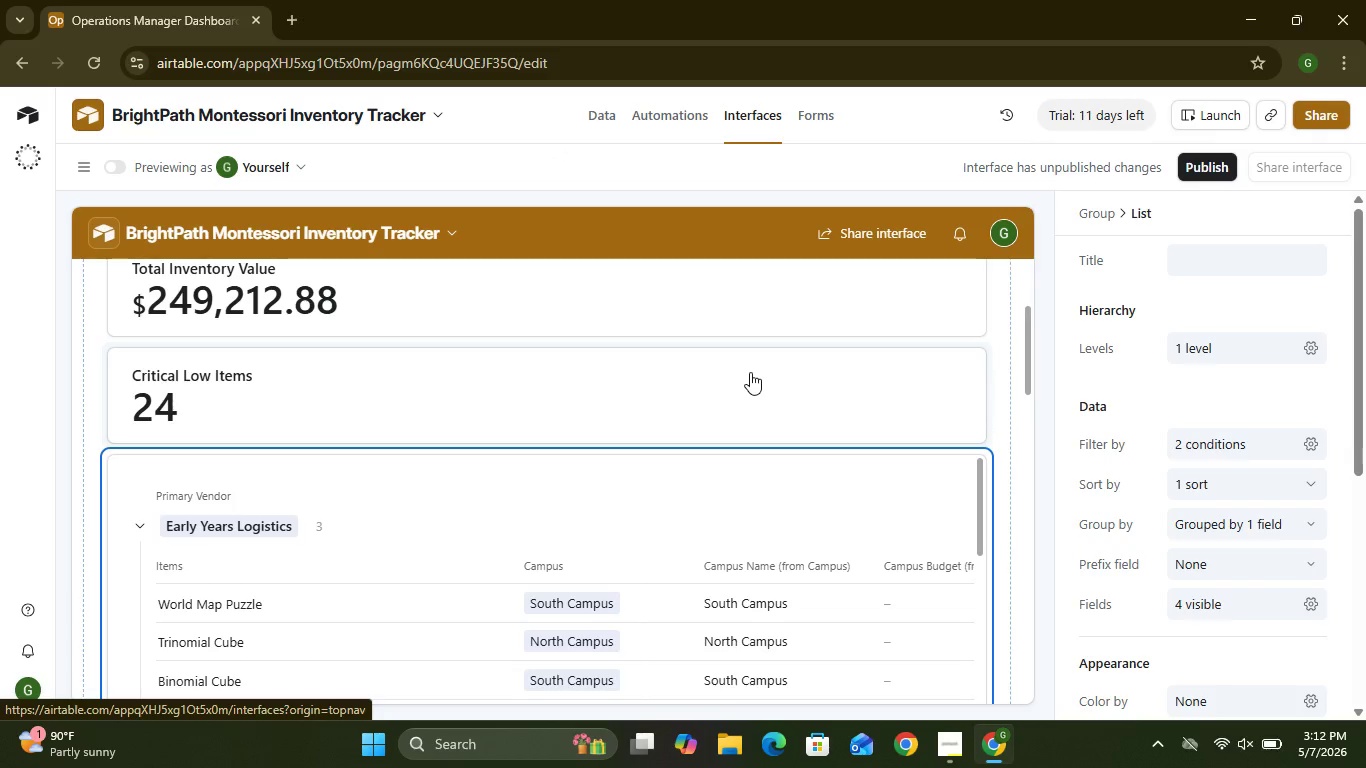 
mouse_move([561, 624])
 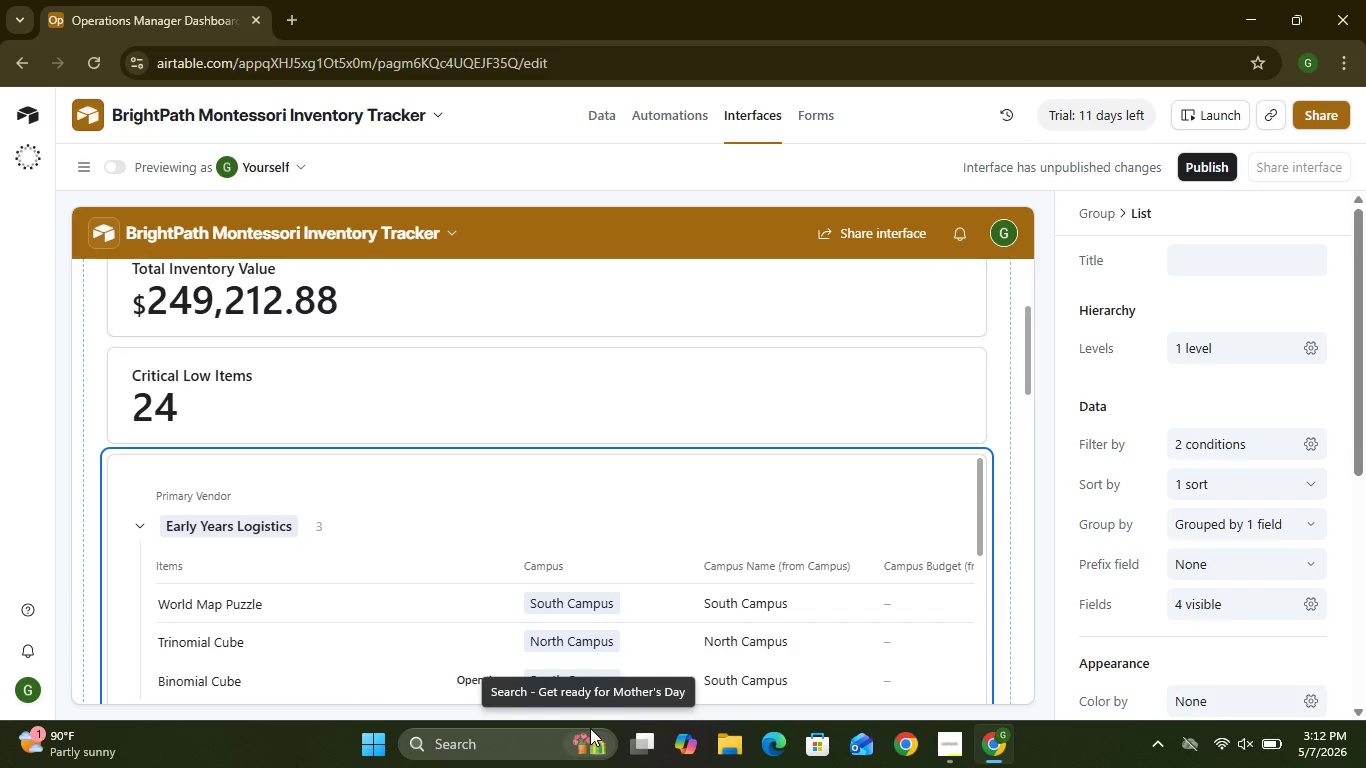 
wait(5.5)
 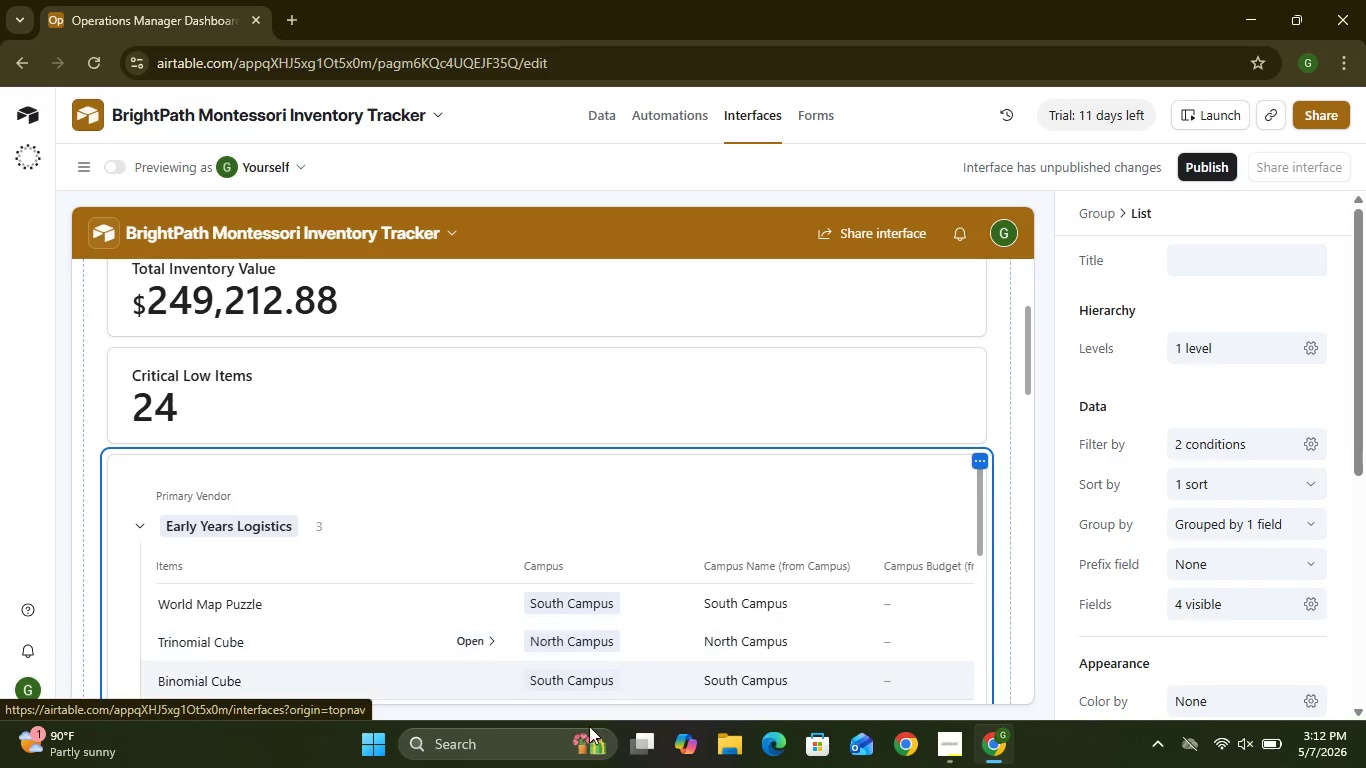 
mouse_move([467, 734])
 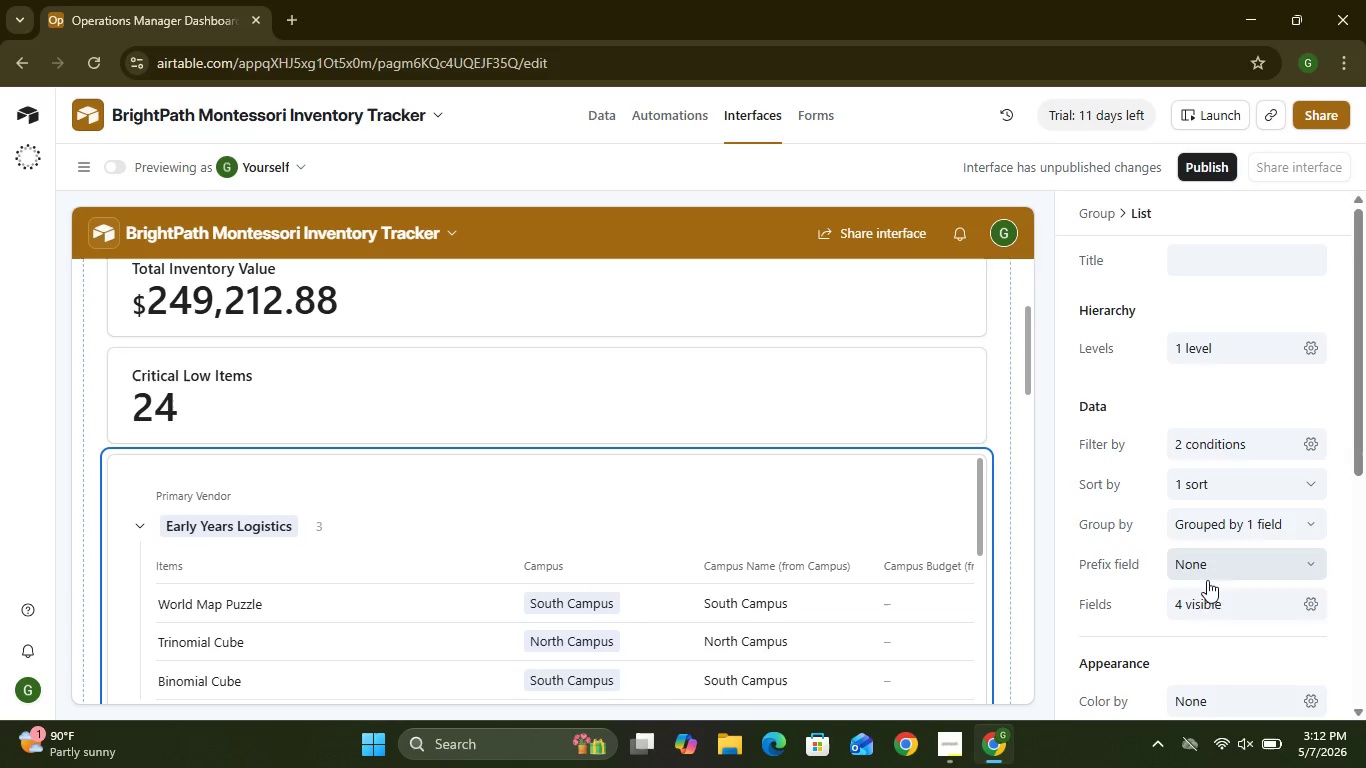 
left_click([1207, 598])
 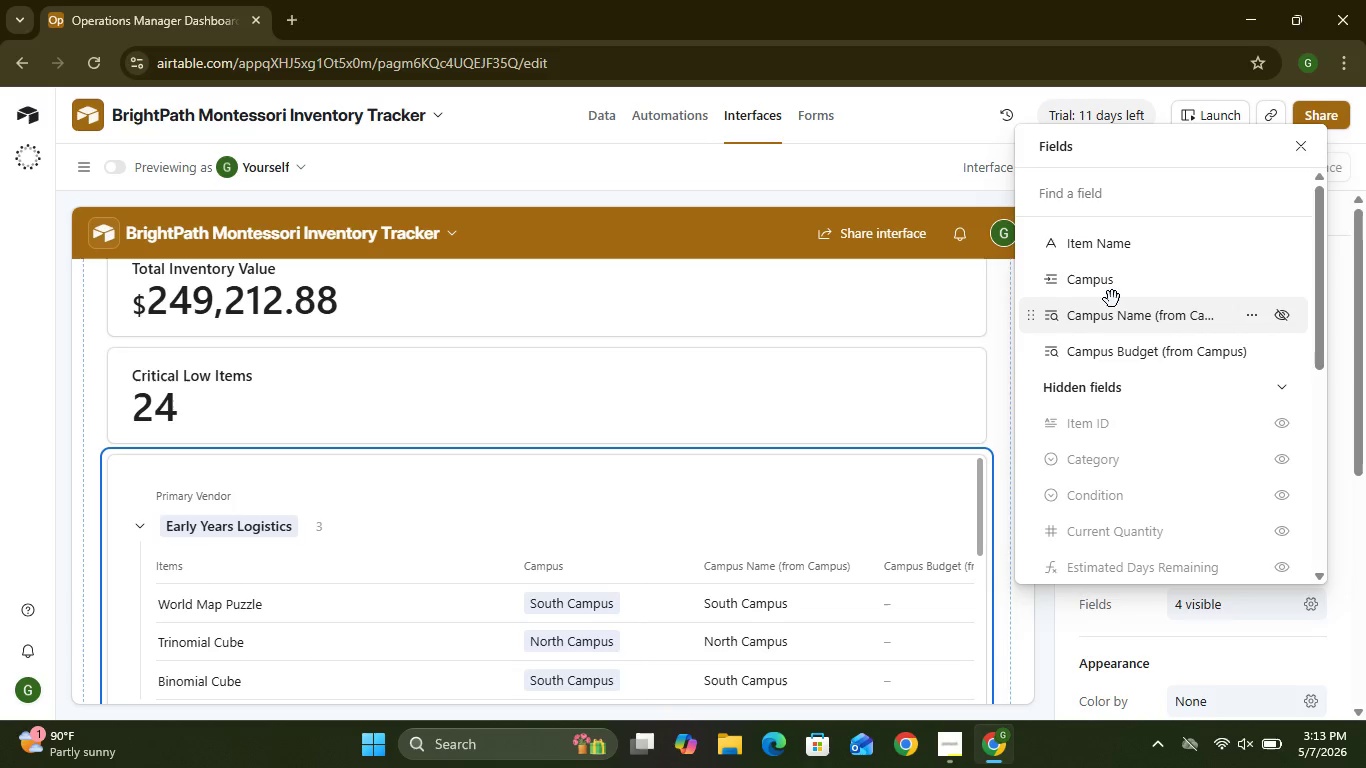 
wait(5.39)
 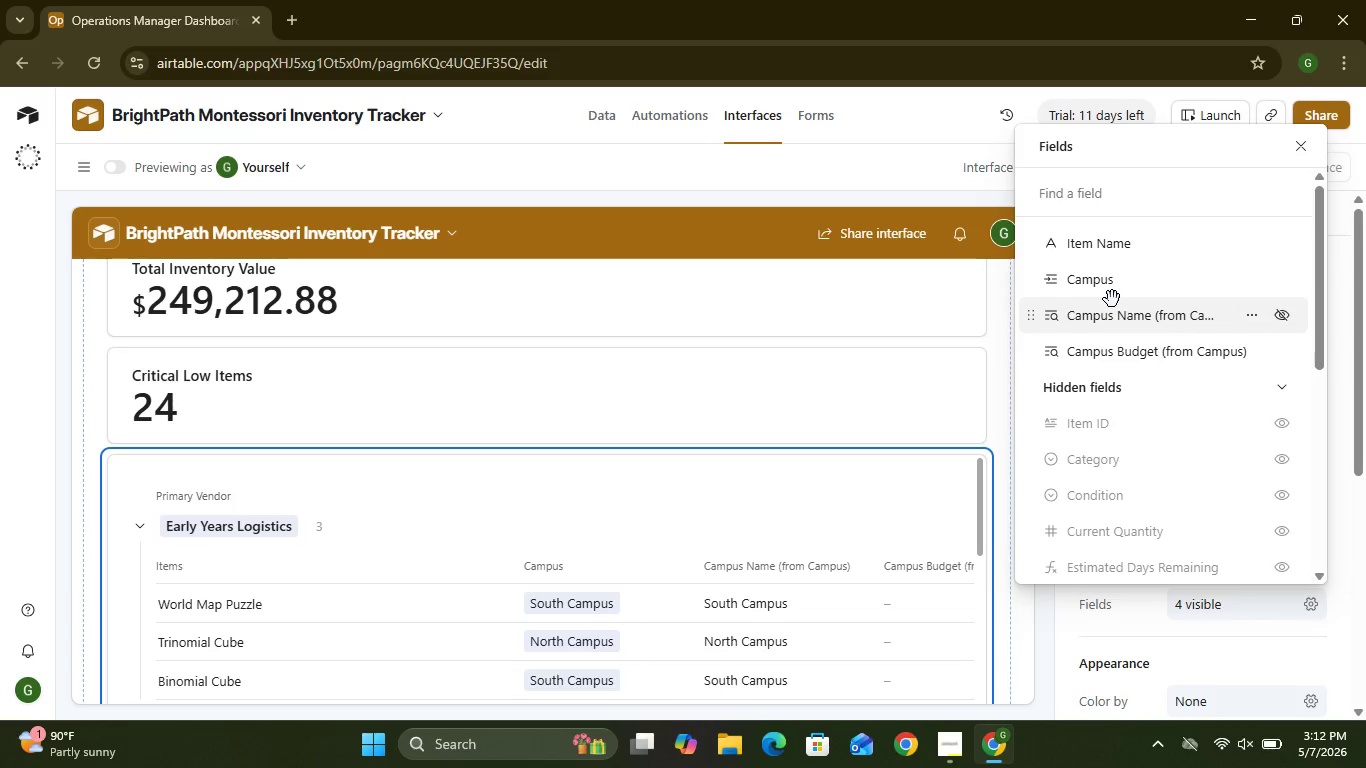 
mouse_move([1115, 504])
 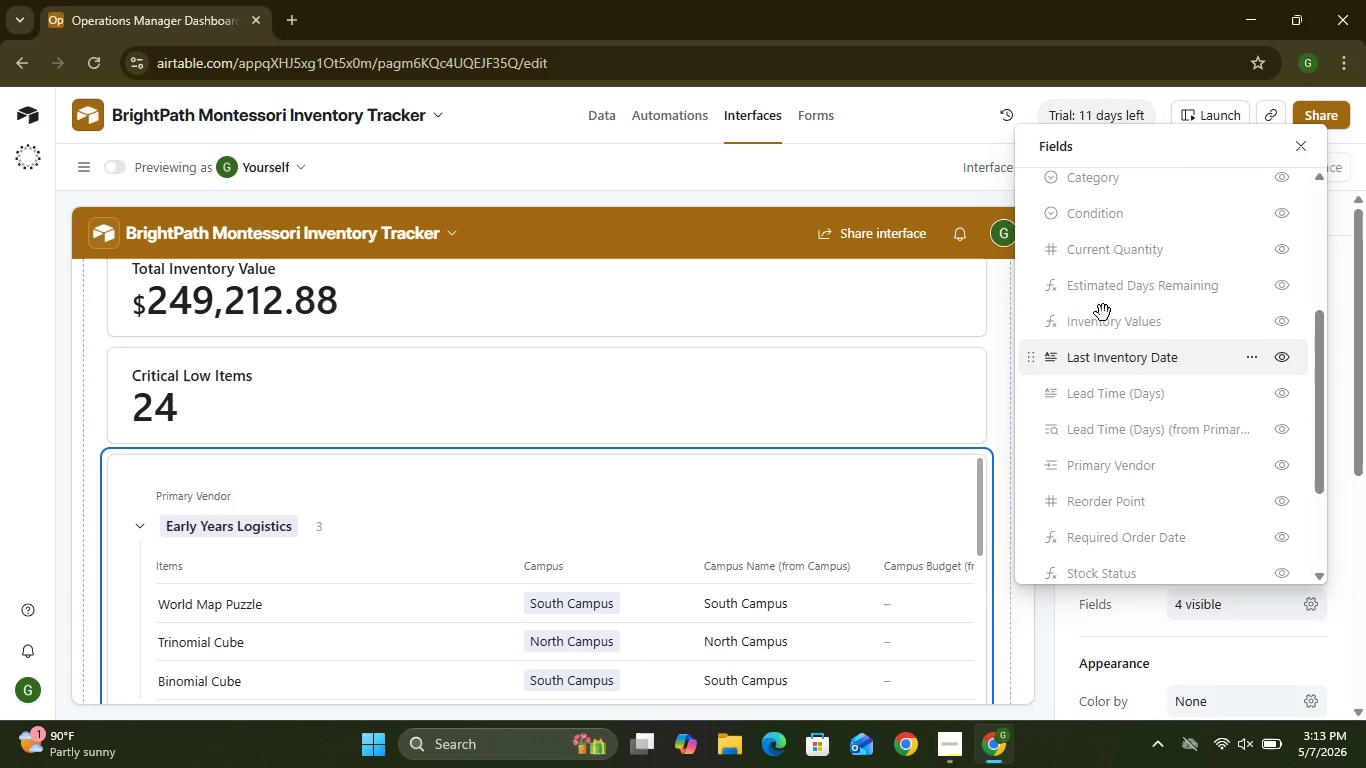 
wait(7.15)
 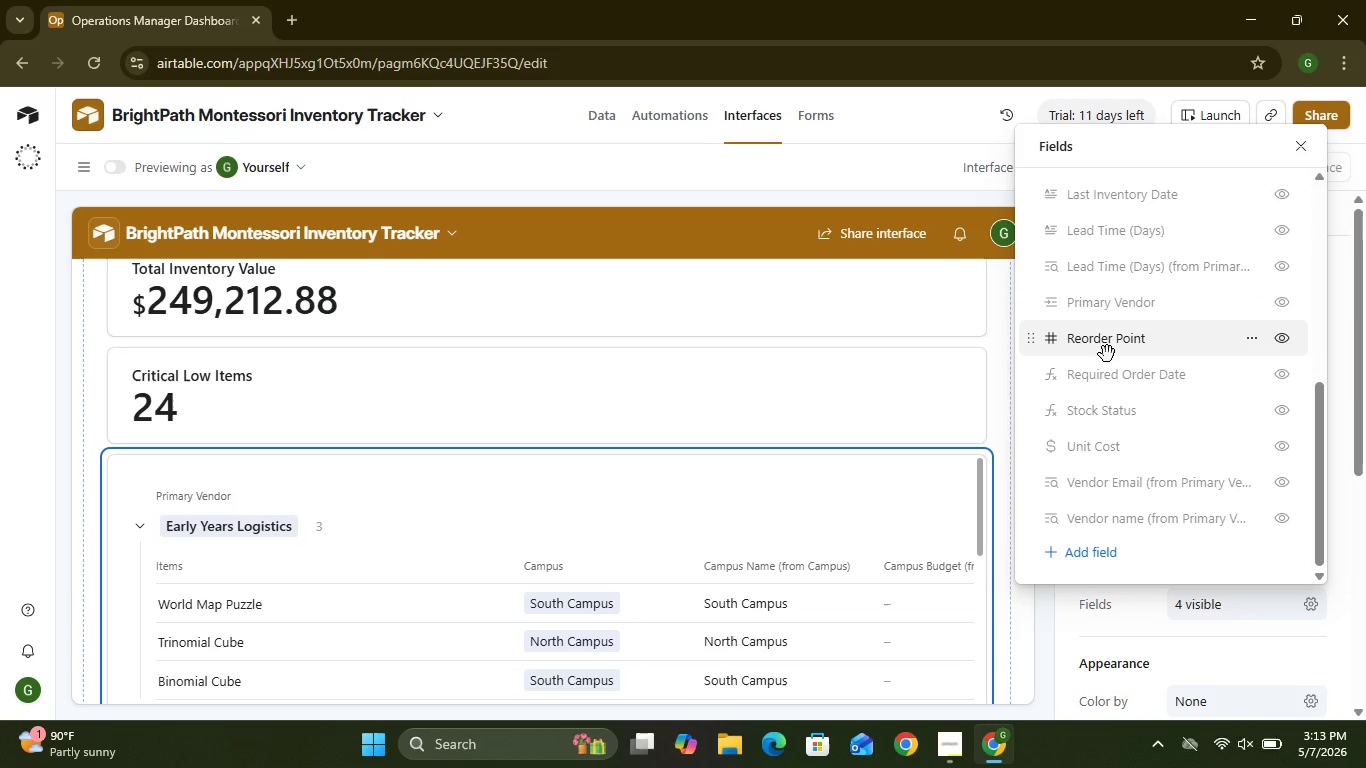 
left_click([1280, 265])
 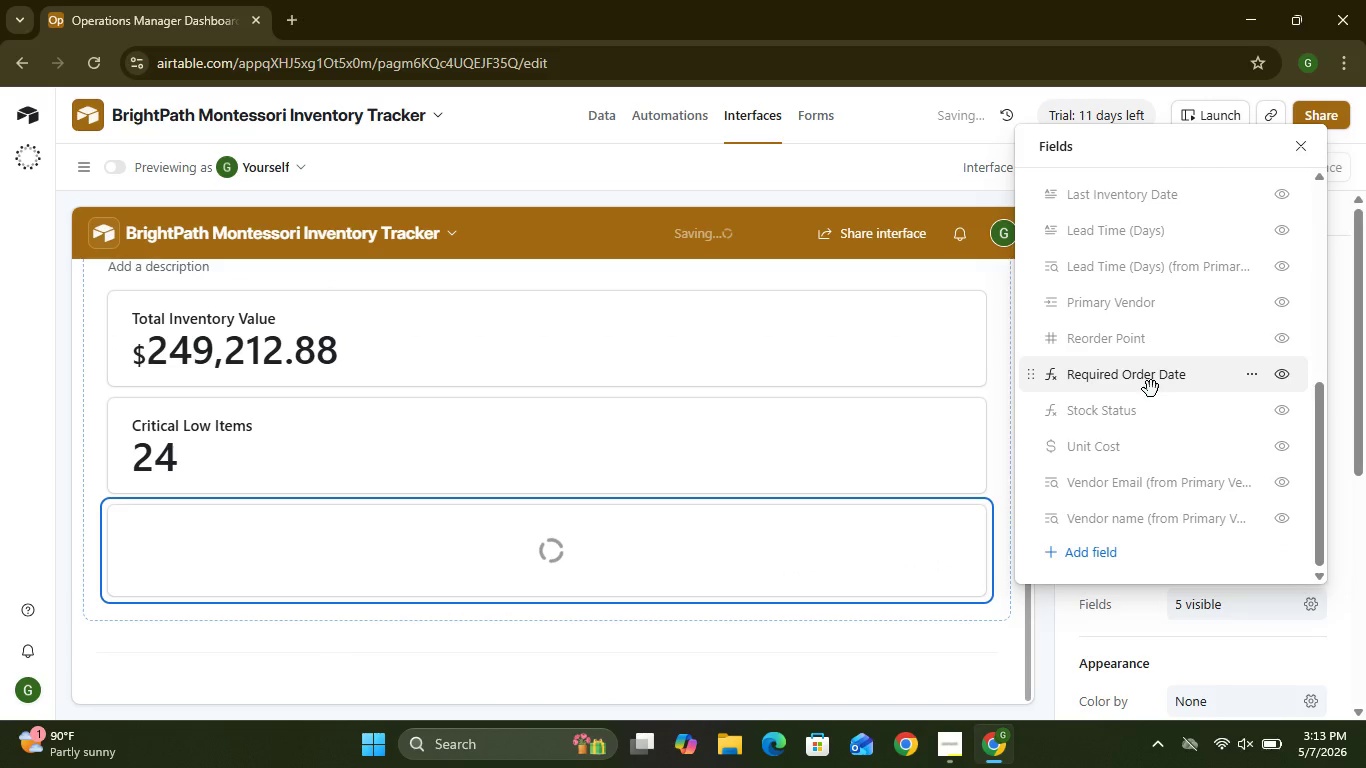 
wait(7.81)
 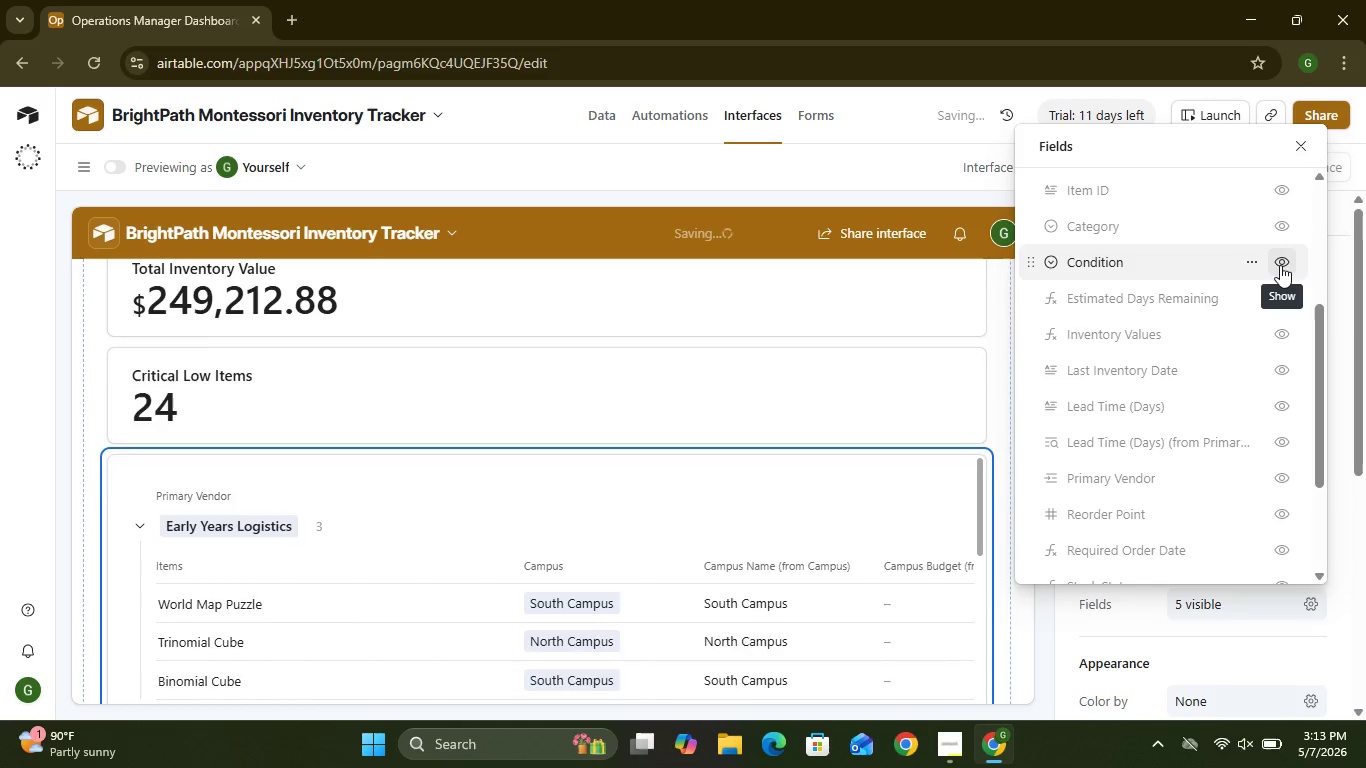 
left_click([1283, 340])
 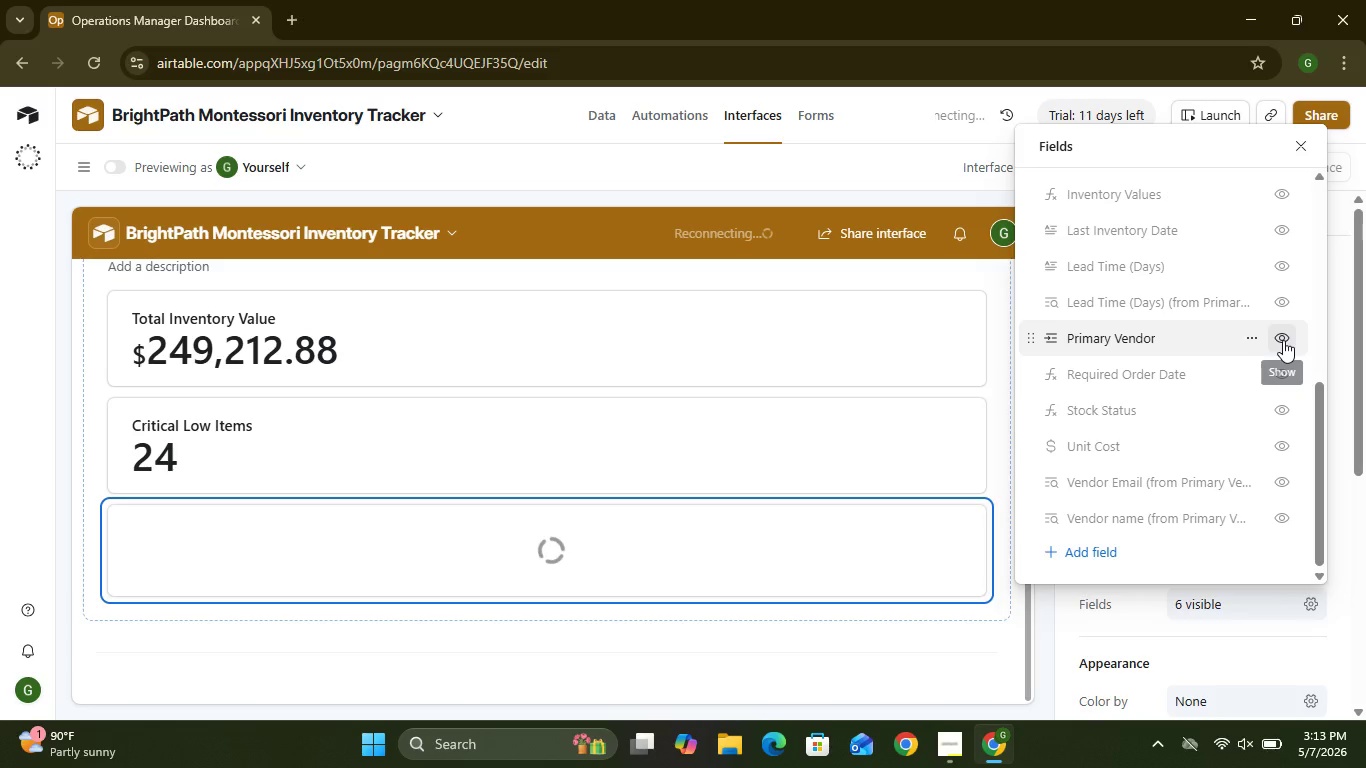 
mouse_move([1171, 445])
 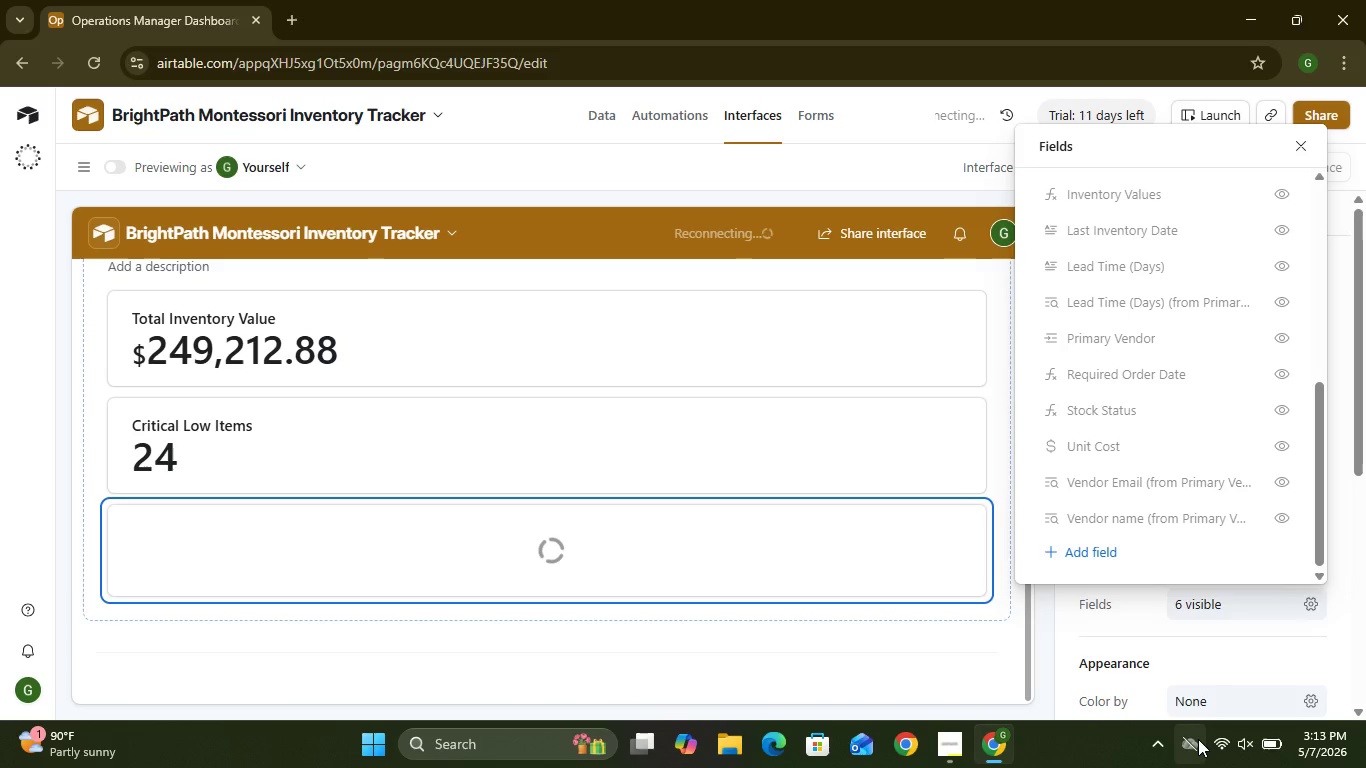 
mouse_move([1181, 741])
 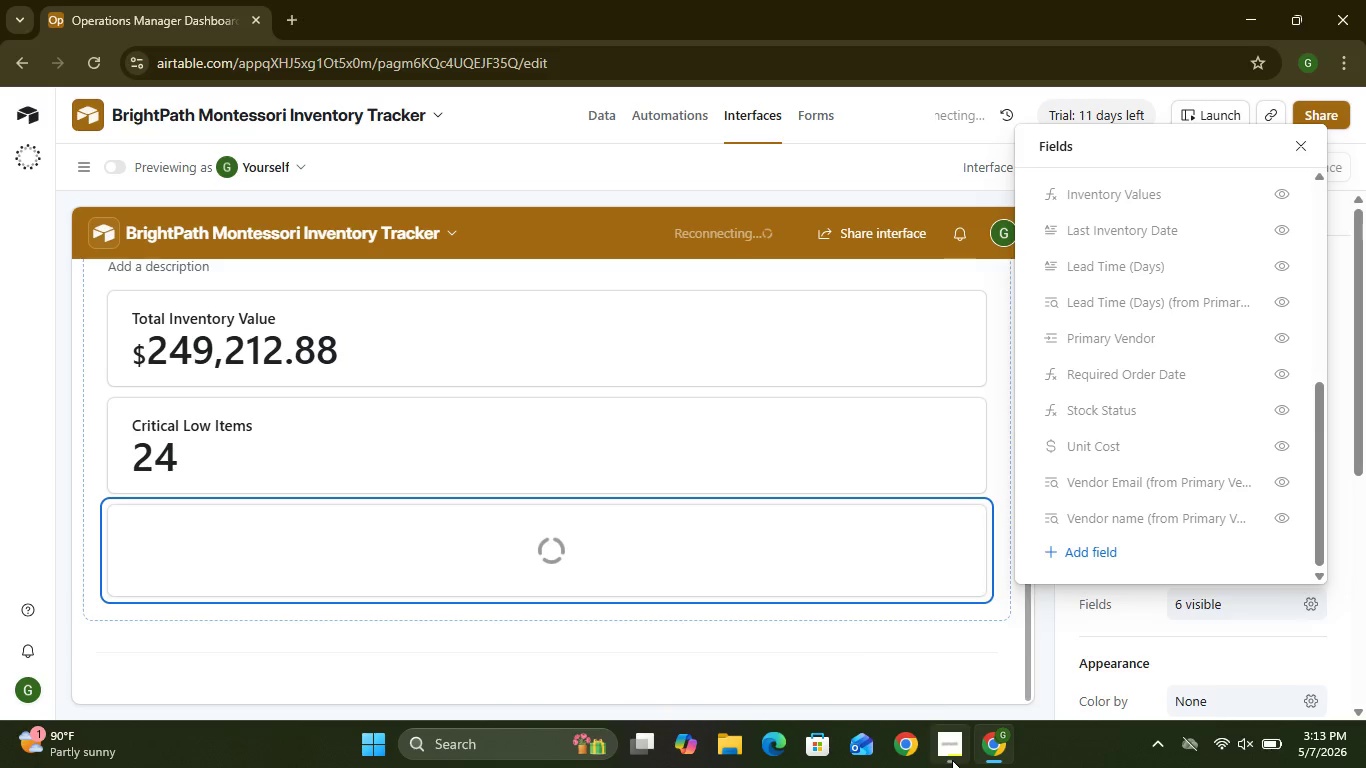 
left_click([953, 760])